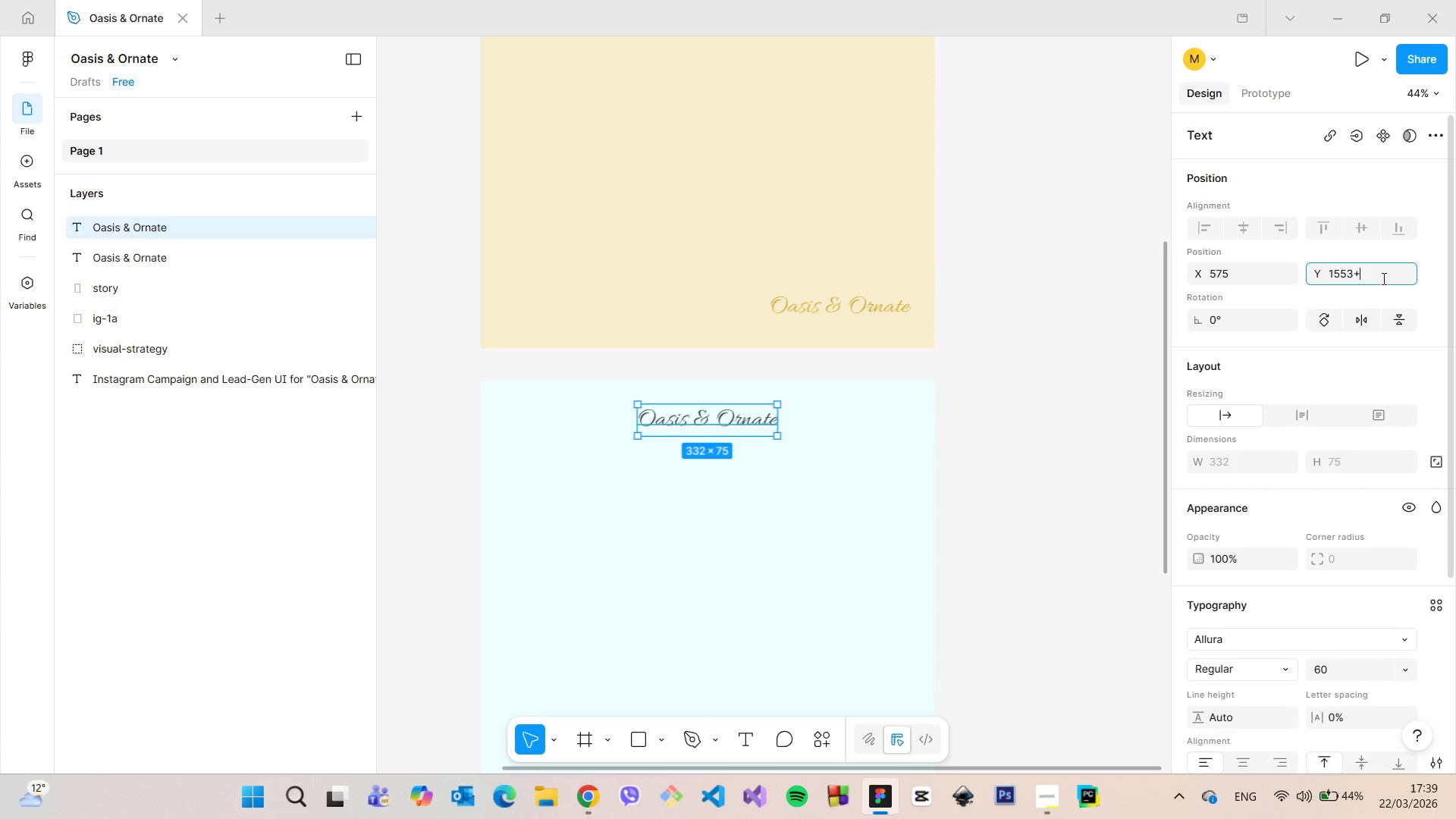 
key(Shift+Equal)
 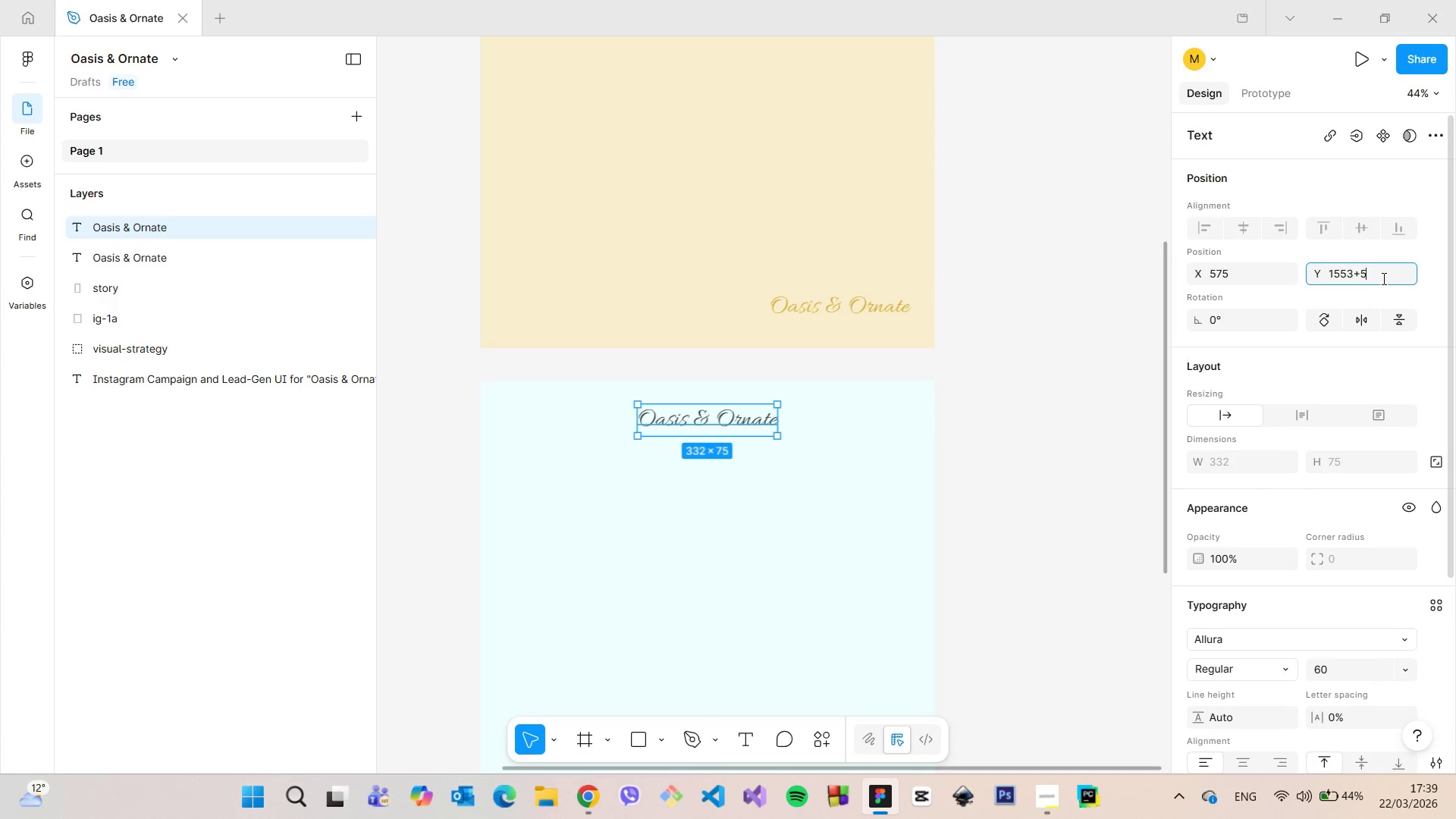 
key(5)
 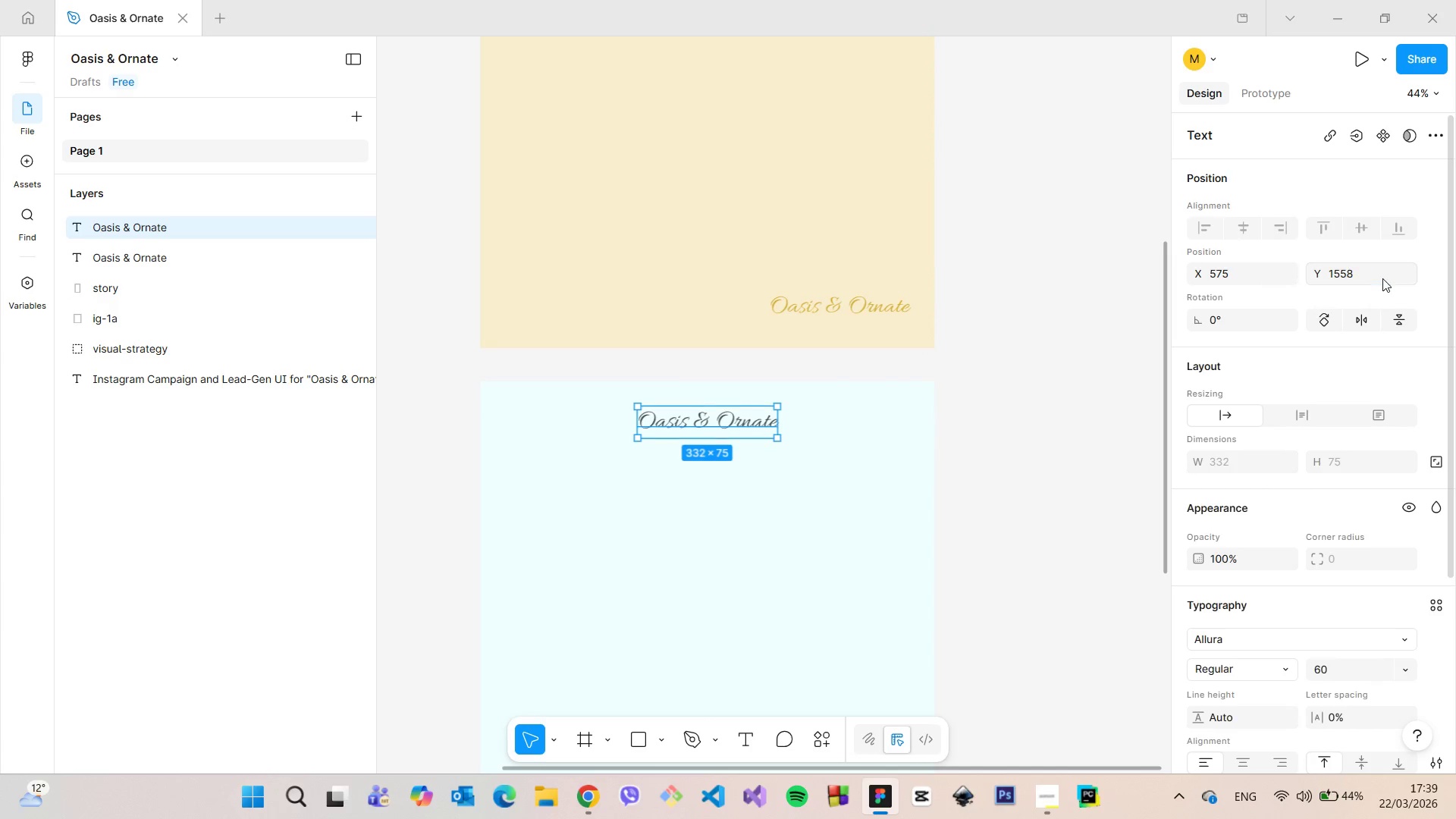 
key(Enter)
 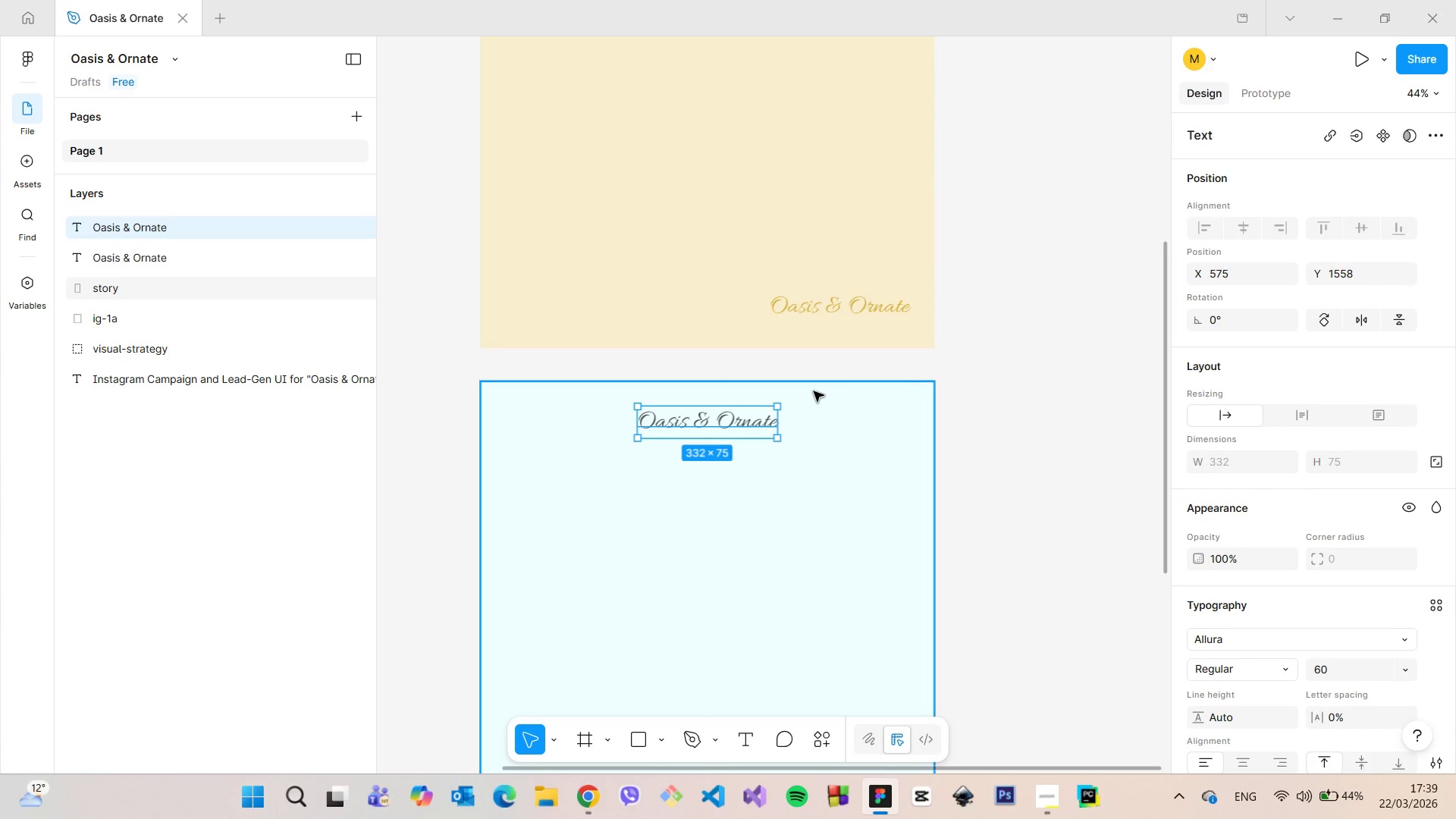 
hold_key(key=AltLeft, duration=0.8)
 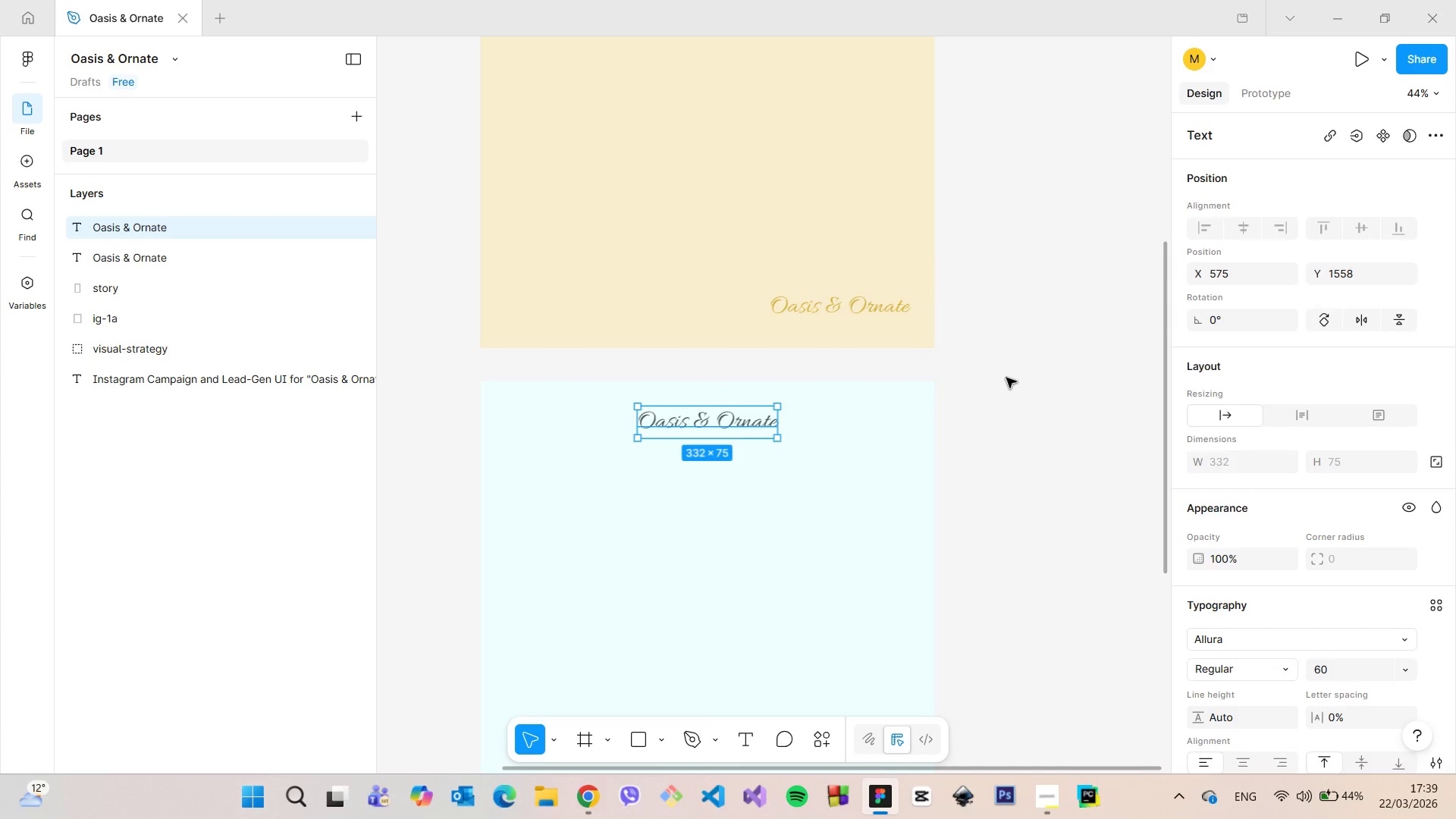 
left_click([1006, 378])
 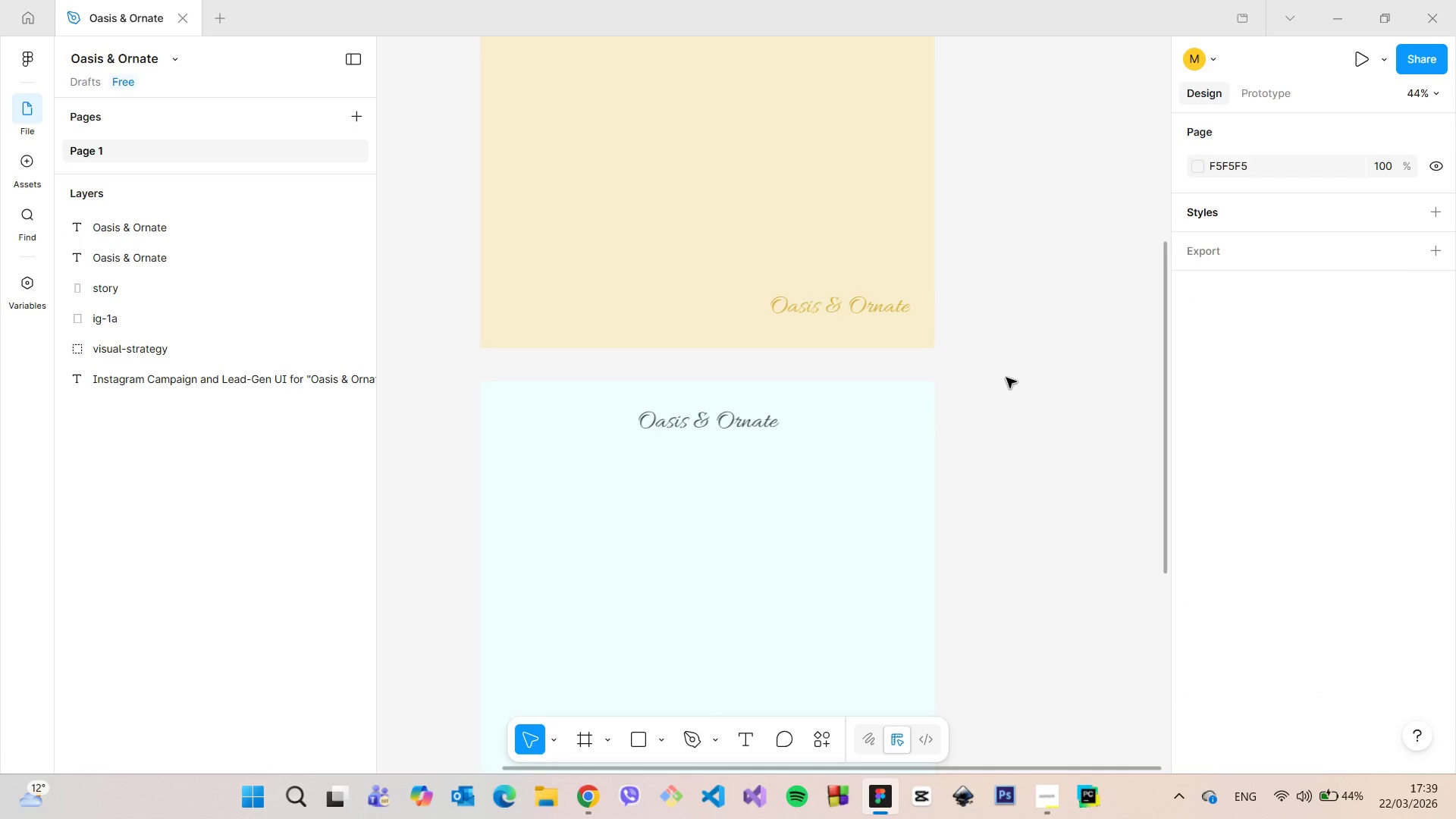 
scroll: coordinate [1006, 378], scroll_direction: down, amount: 7.0
 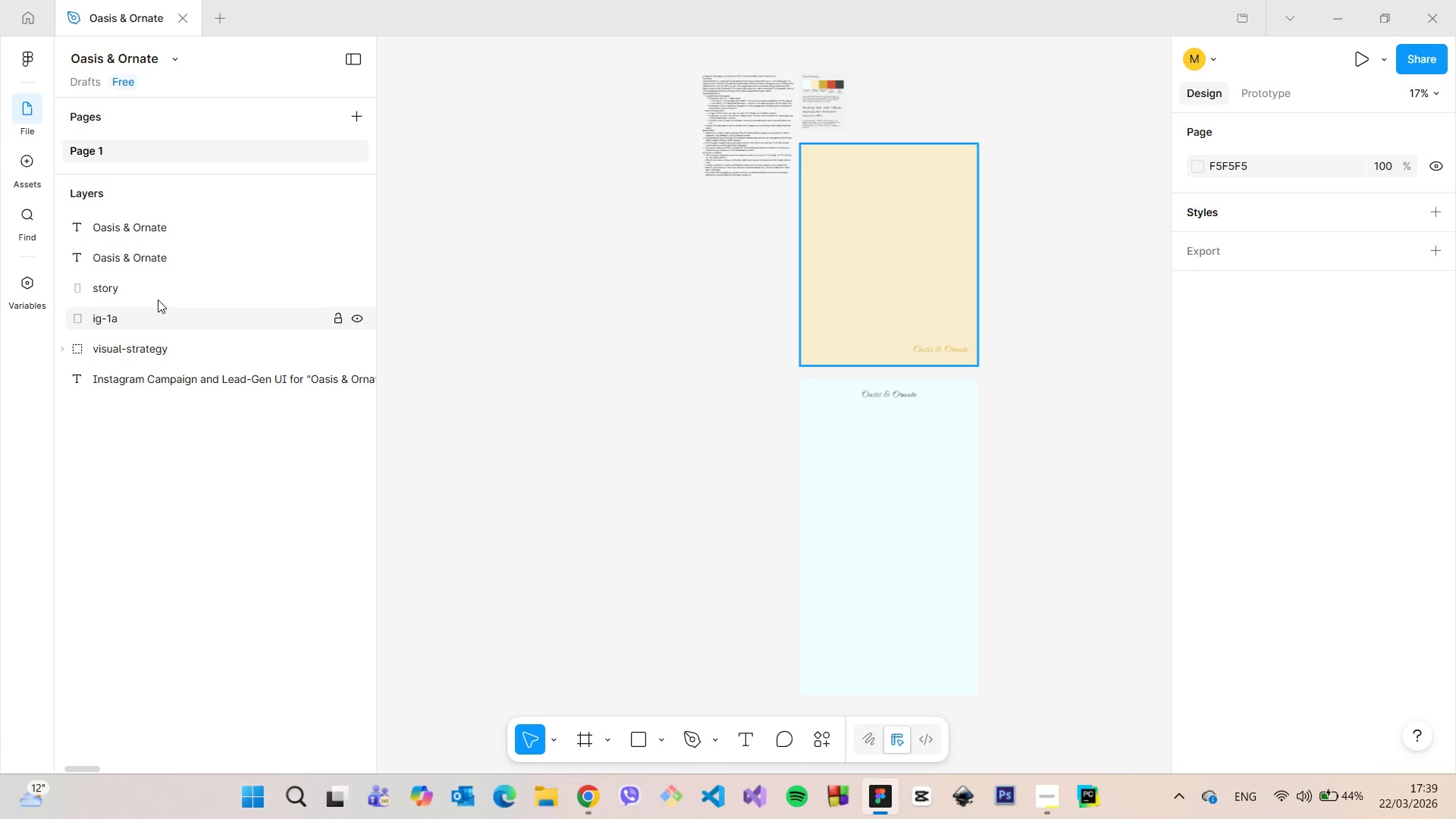 
left_click_drag(start_coordinate=[152, 259], to_coordinate=[149, 311])
 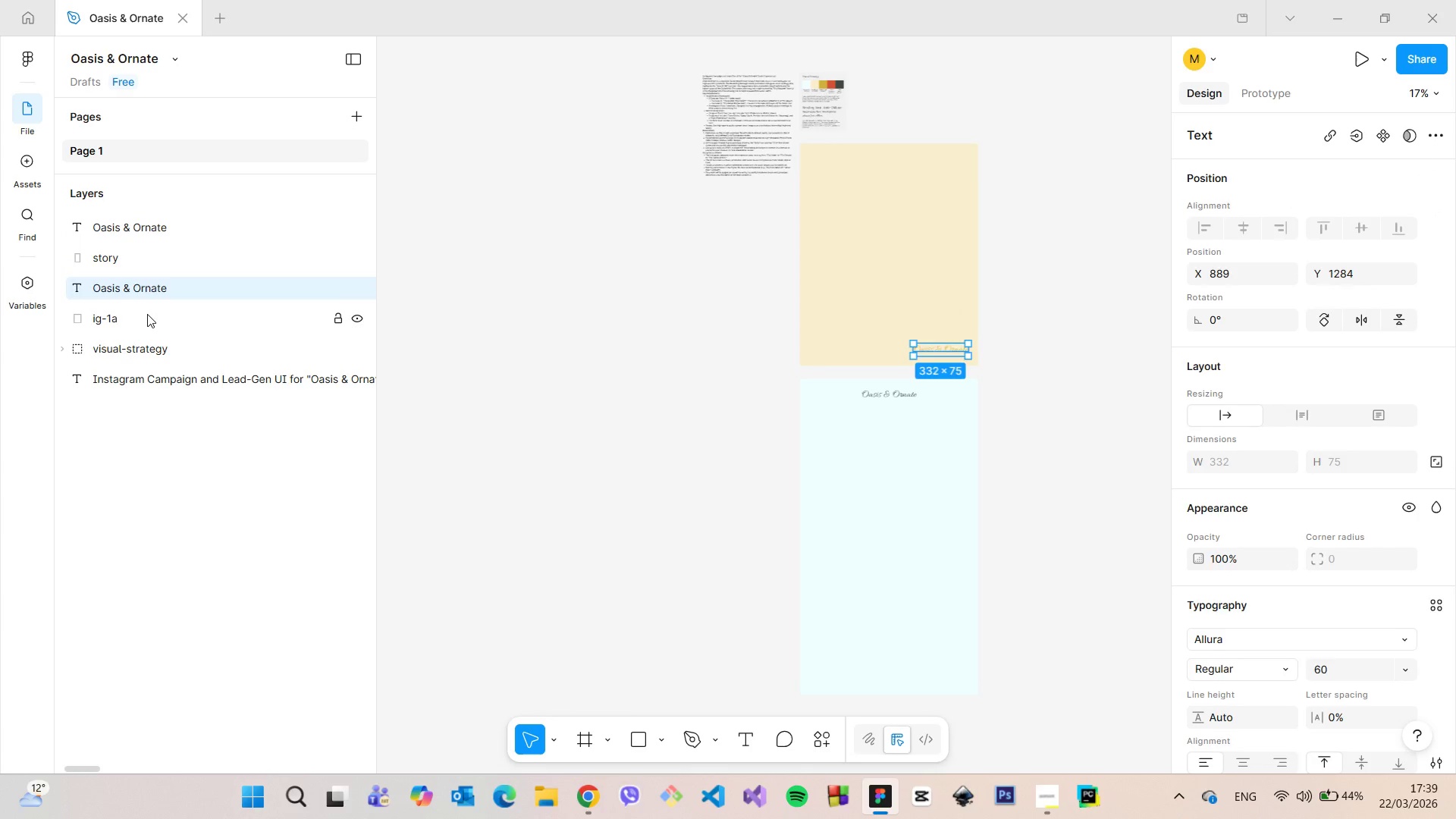 
left_click([147, 314])
 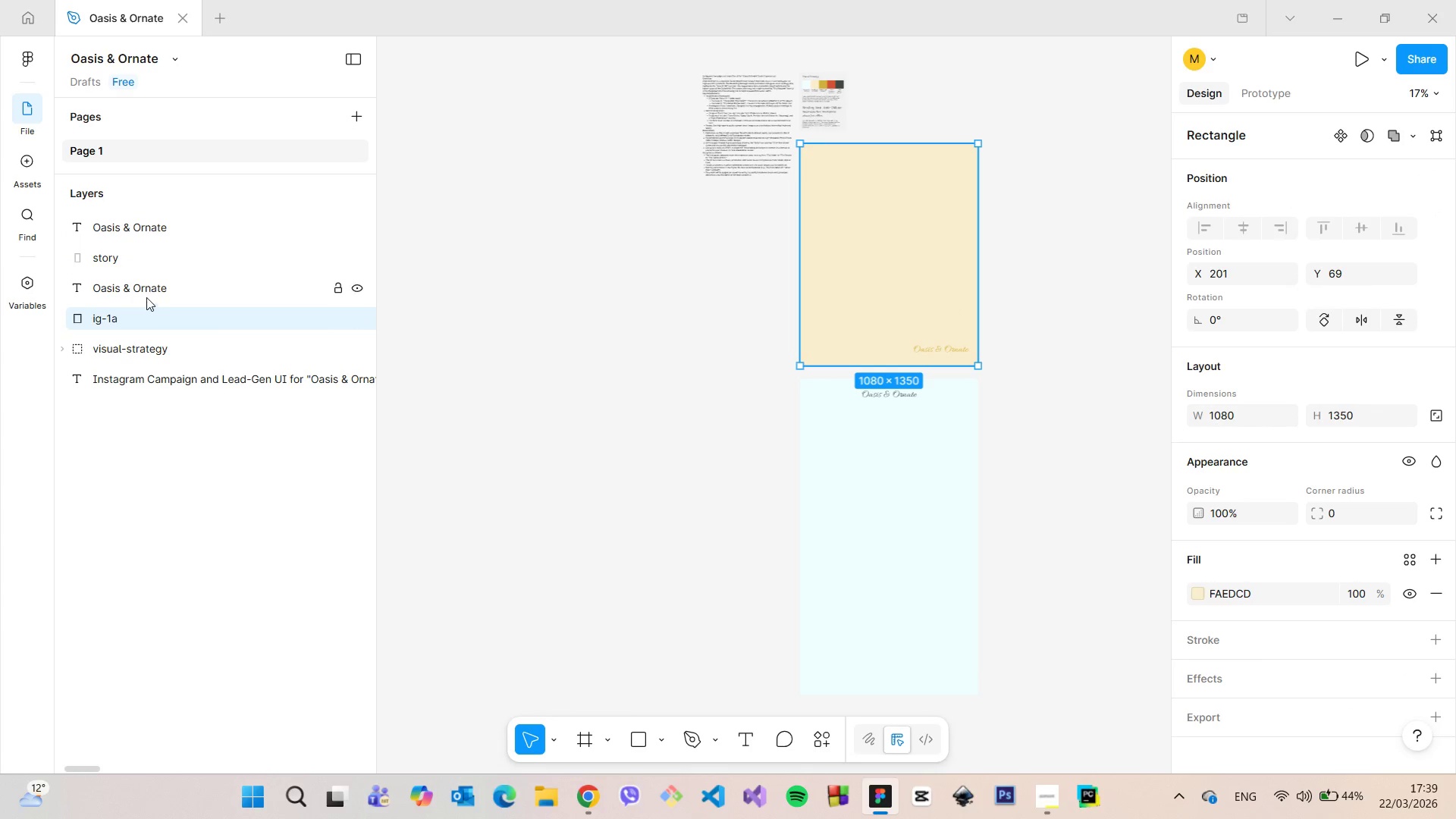 
hold_key(key=ShiftLeft, duration=0.67)
left_click([146, 291])
 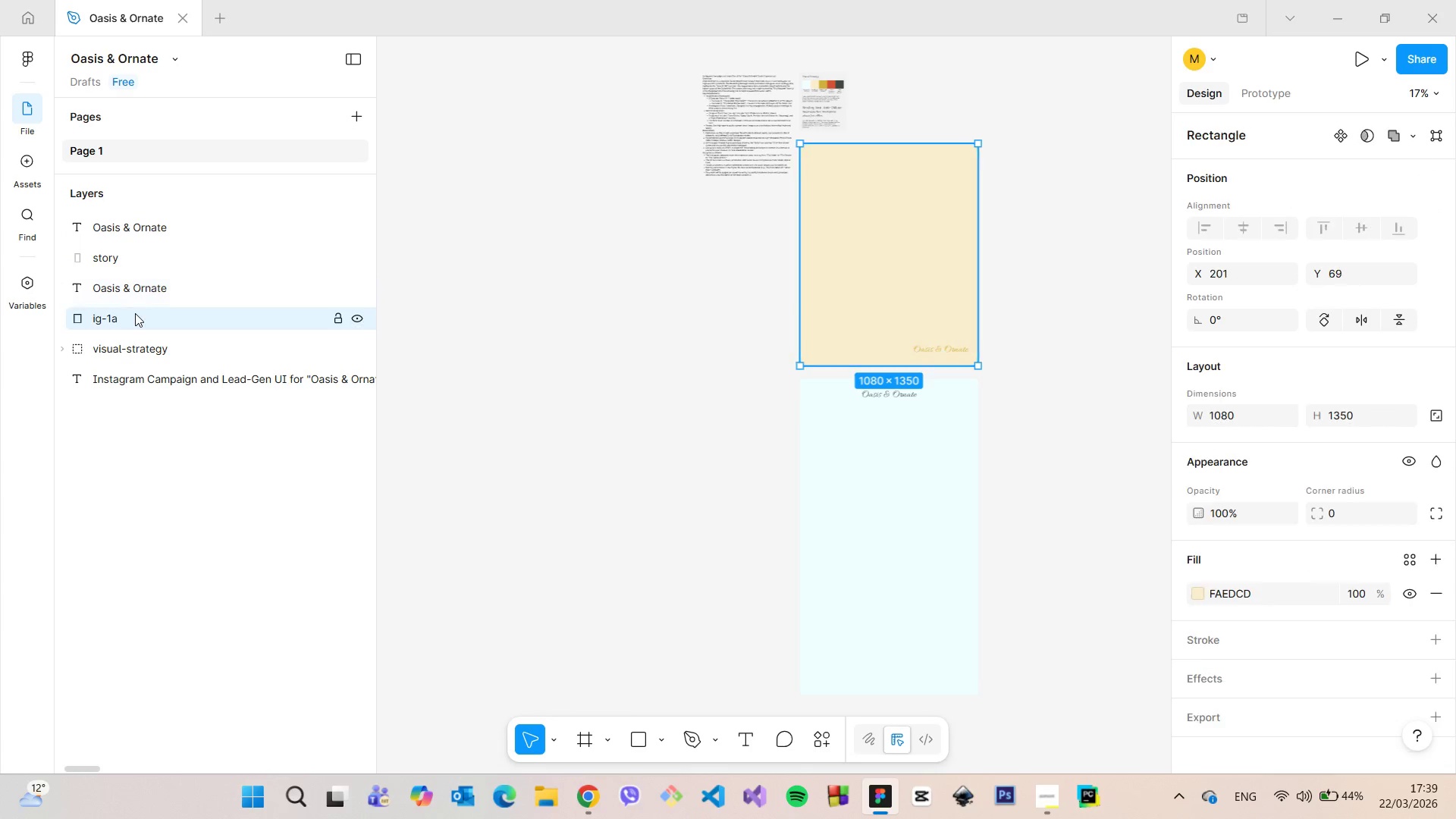 
double_click([135, 313])
 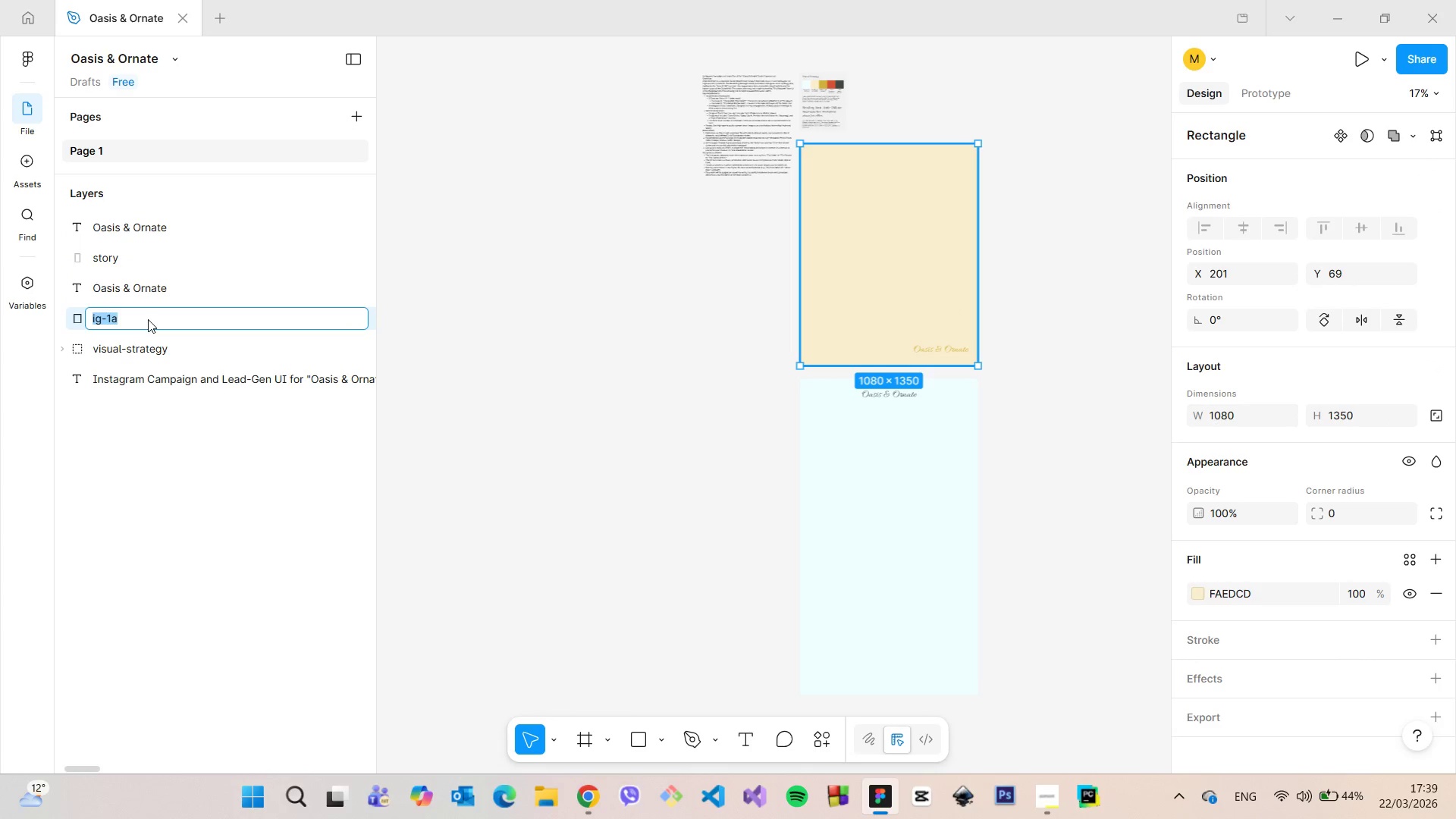 
triple_click([148, 319])
 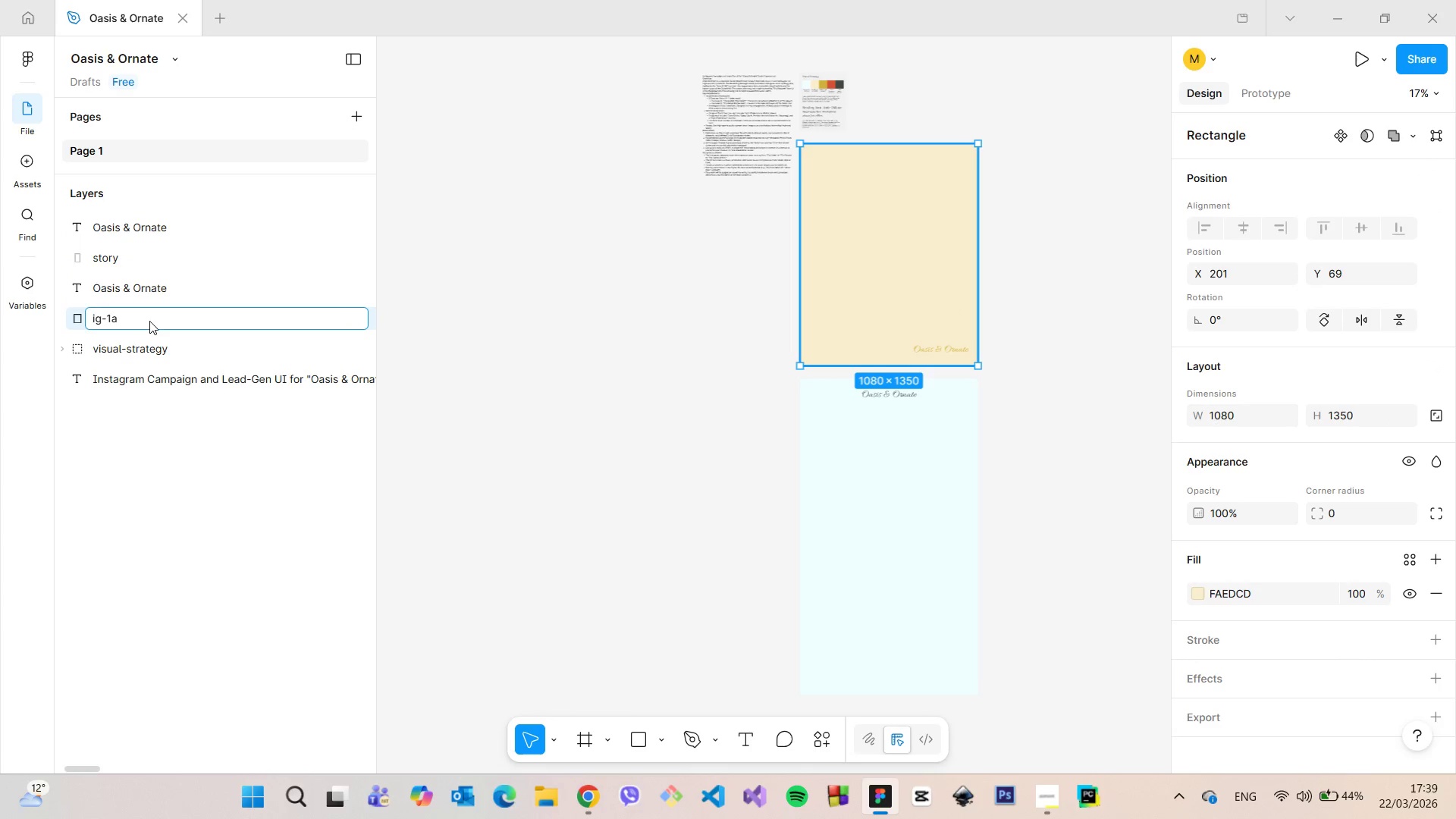 
type(-base)
 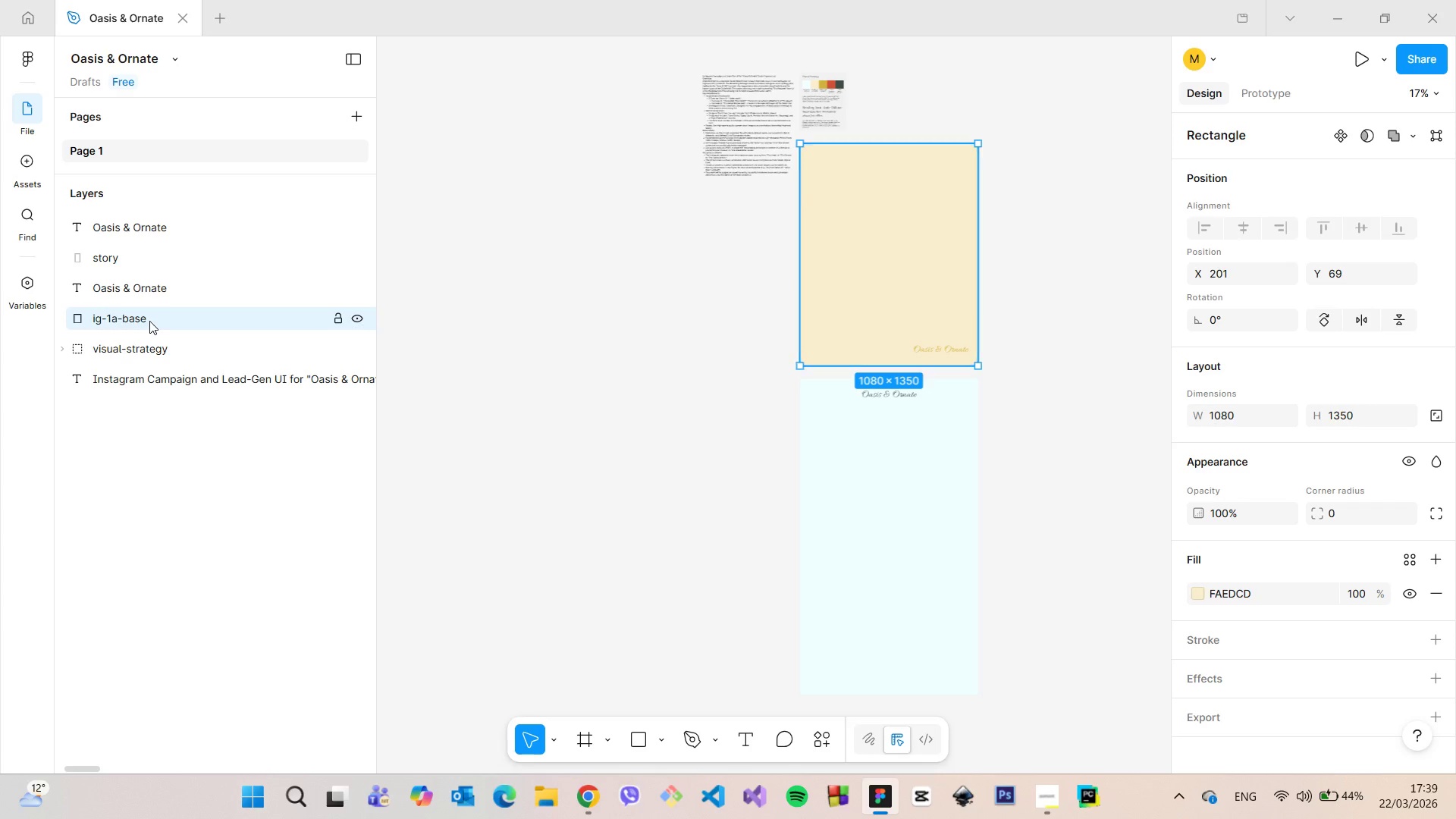 
key(Enter)
 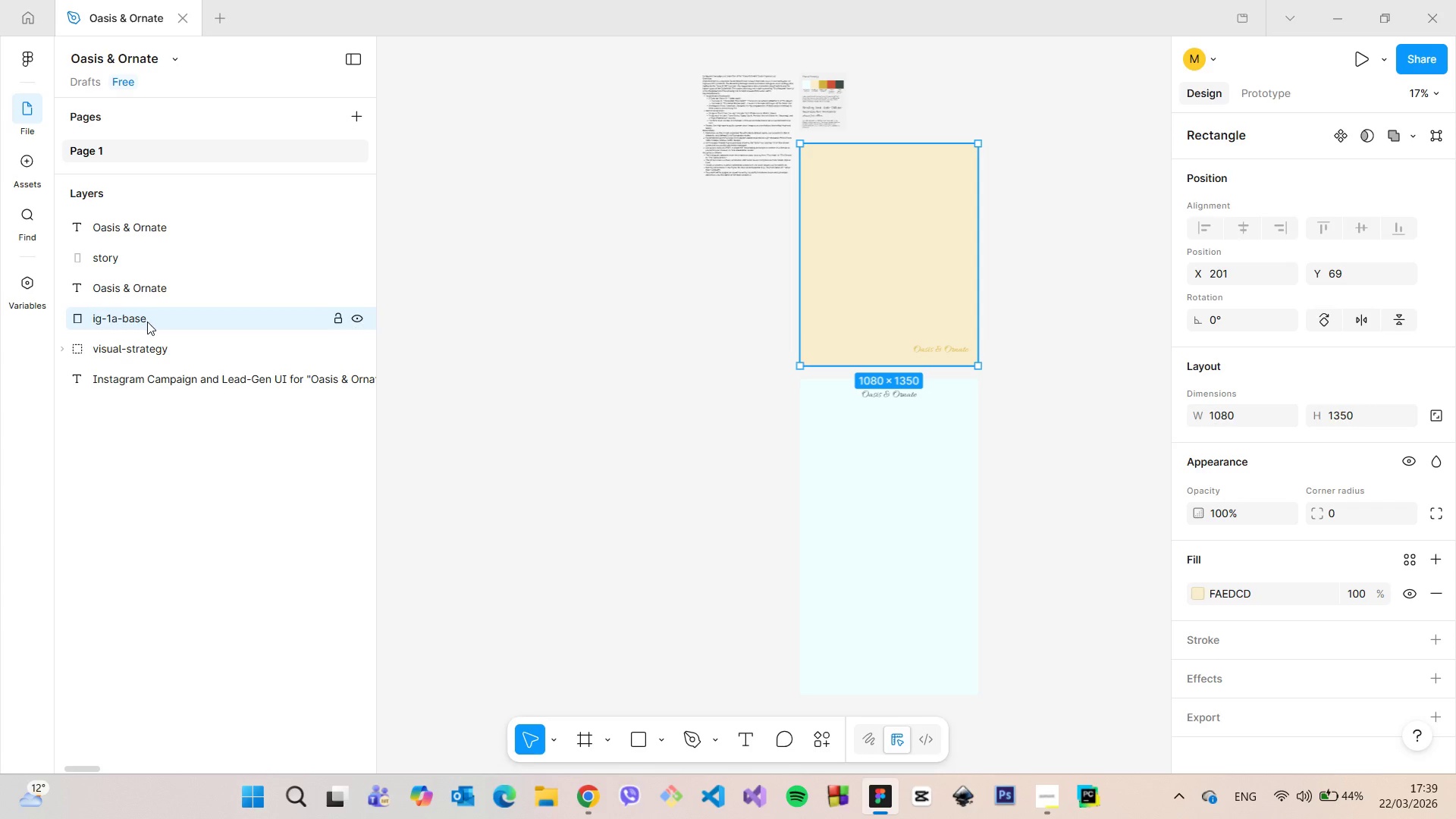 
hold_key(key=ShiftLeft, duration=0.92)
left_click([142, 291])
 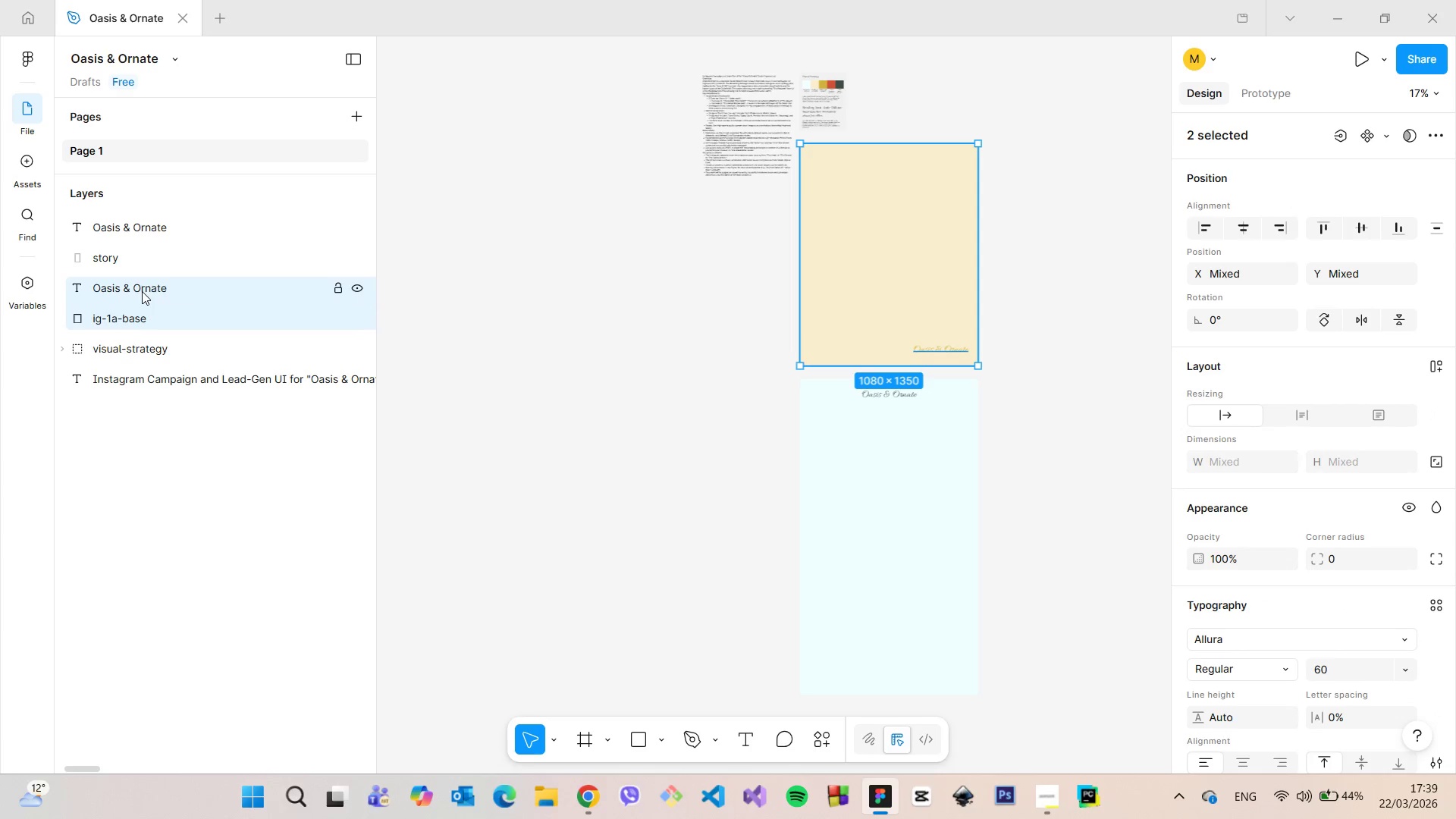 
hold_key(key=ShiftLeft, duration=7.36)
right_click([142, 291])
 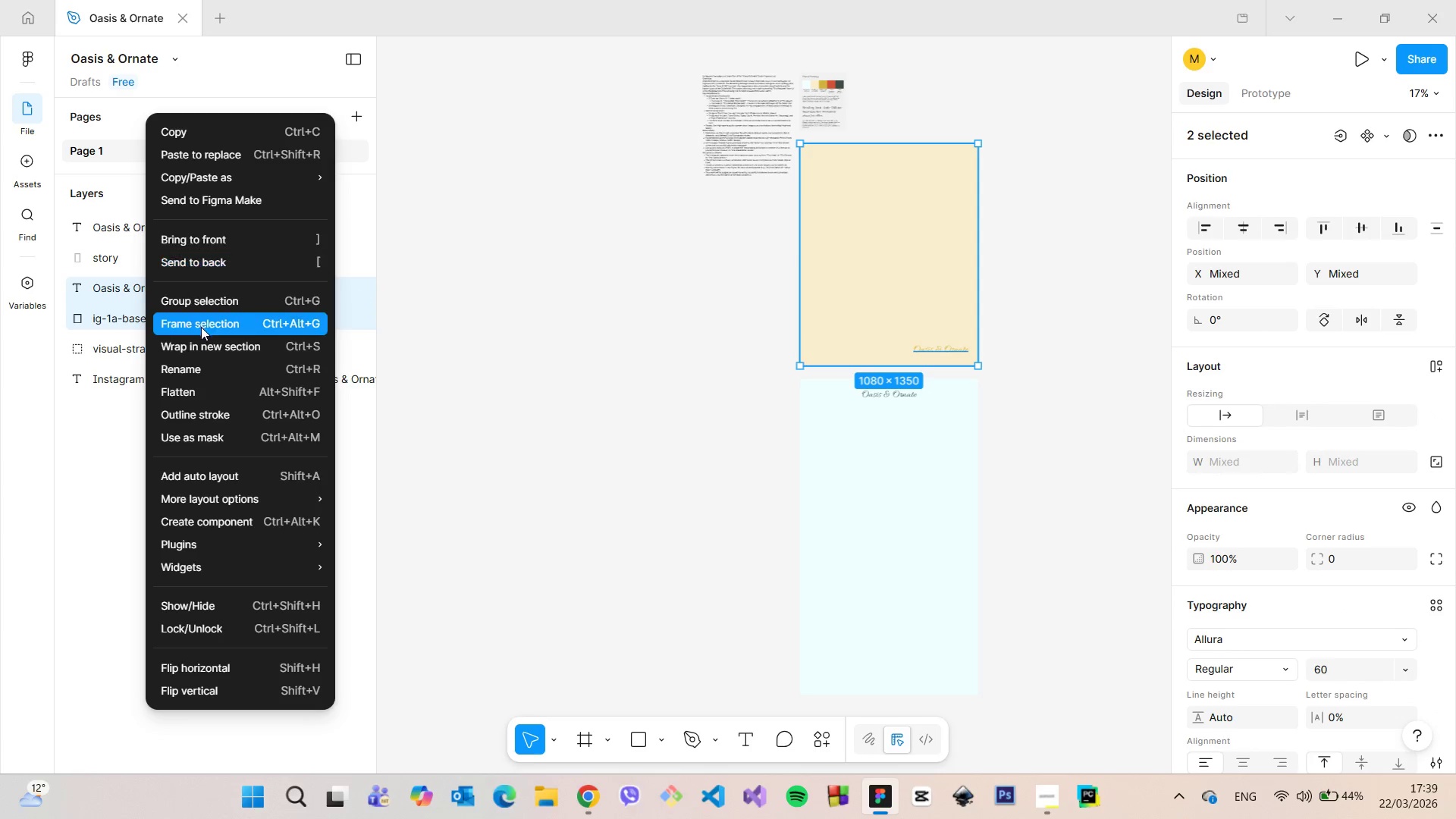 
left_click([196, 306])
 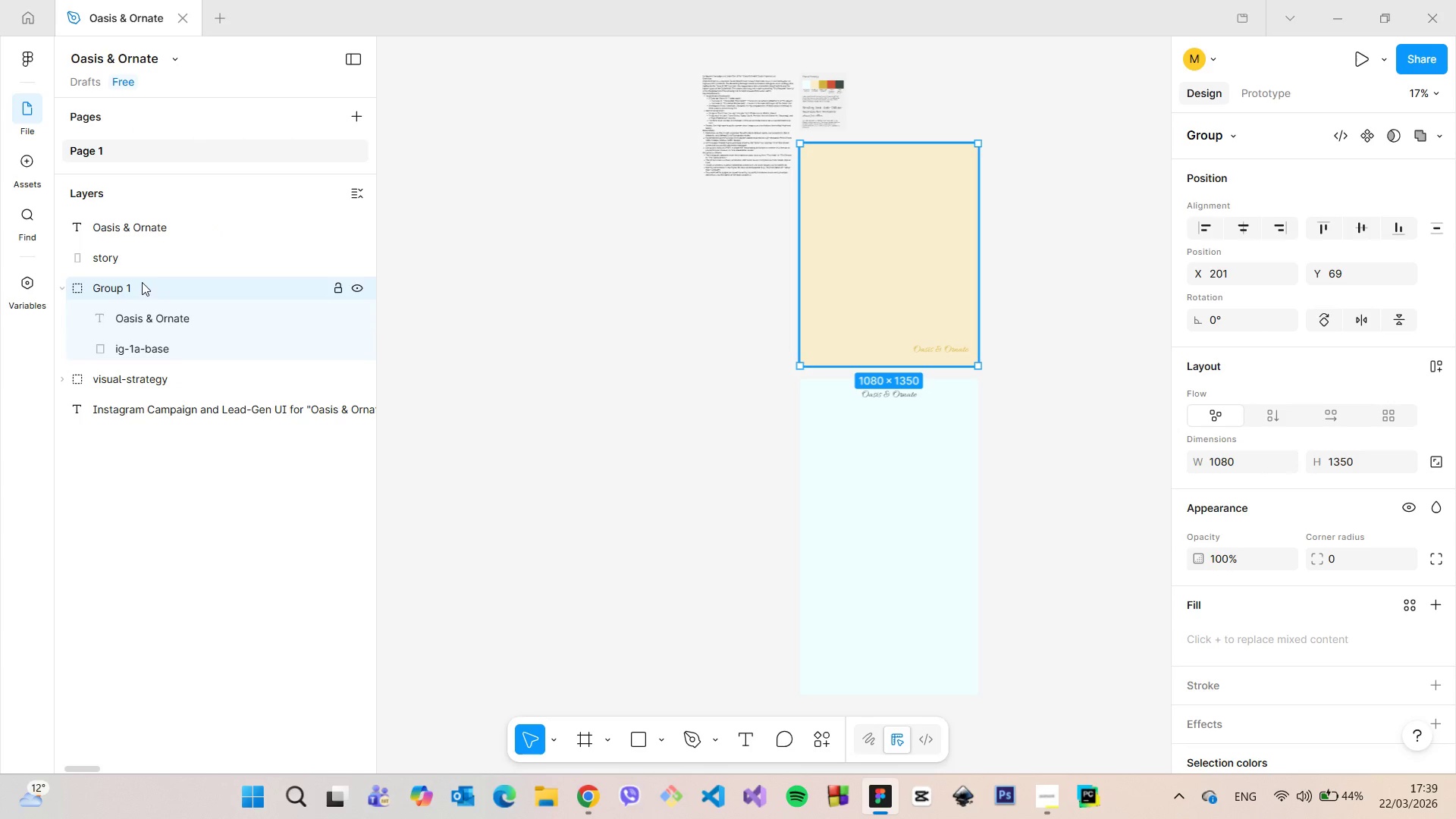 
double_click([142, 282])
 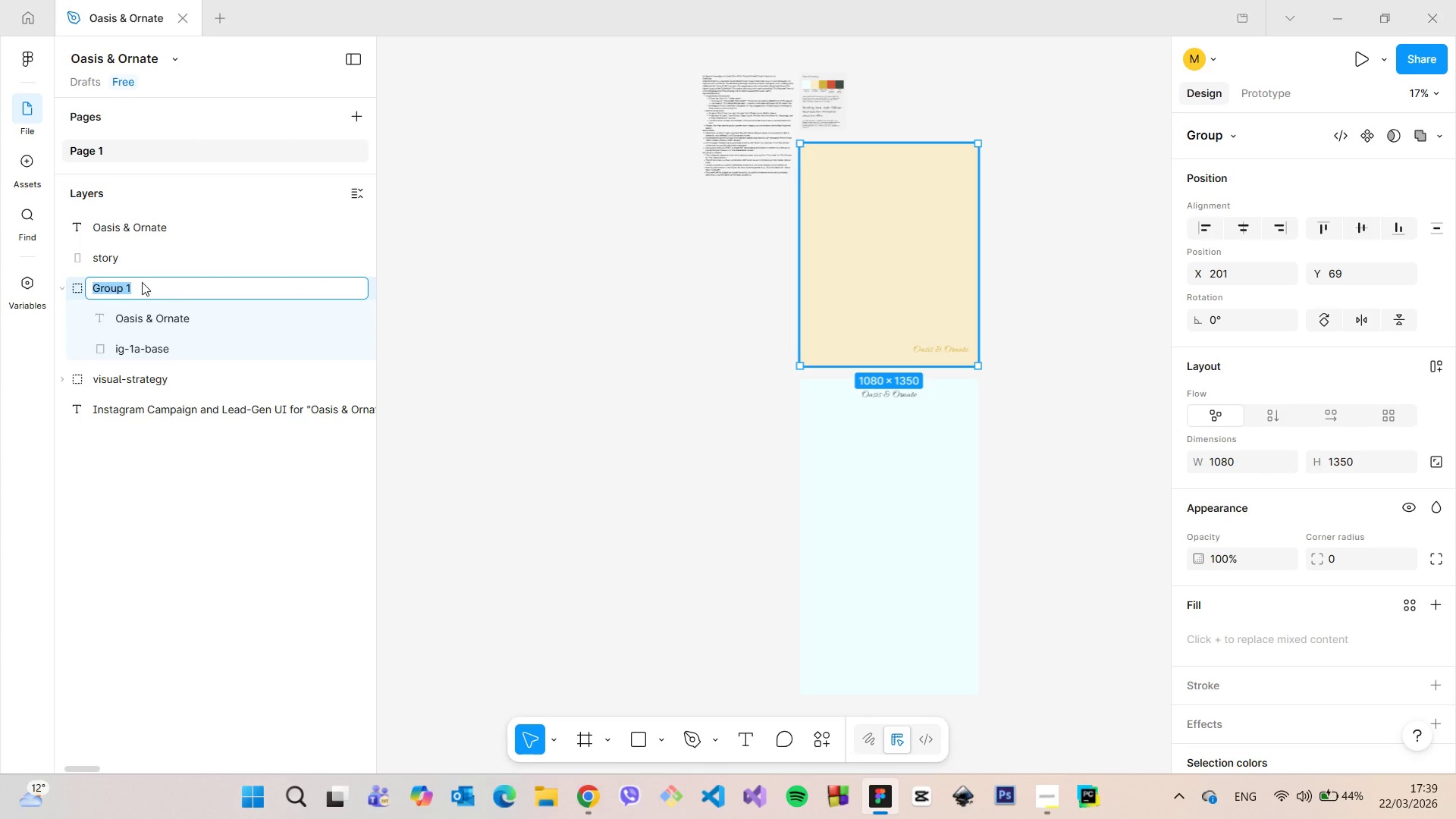 
type(ig-1a)
 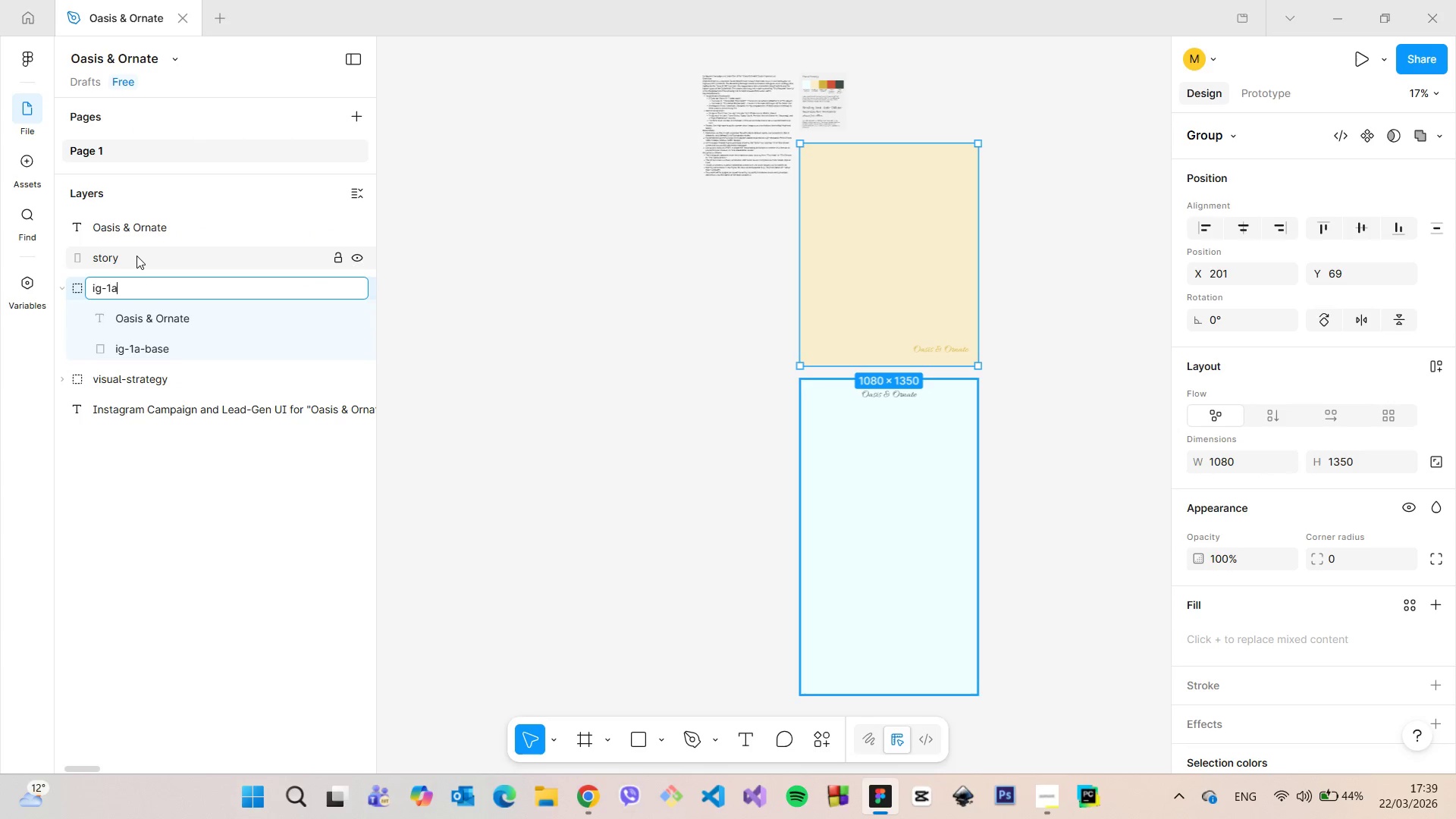 
left_click([136, 256])
 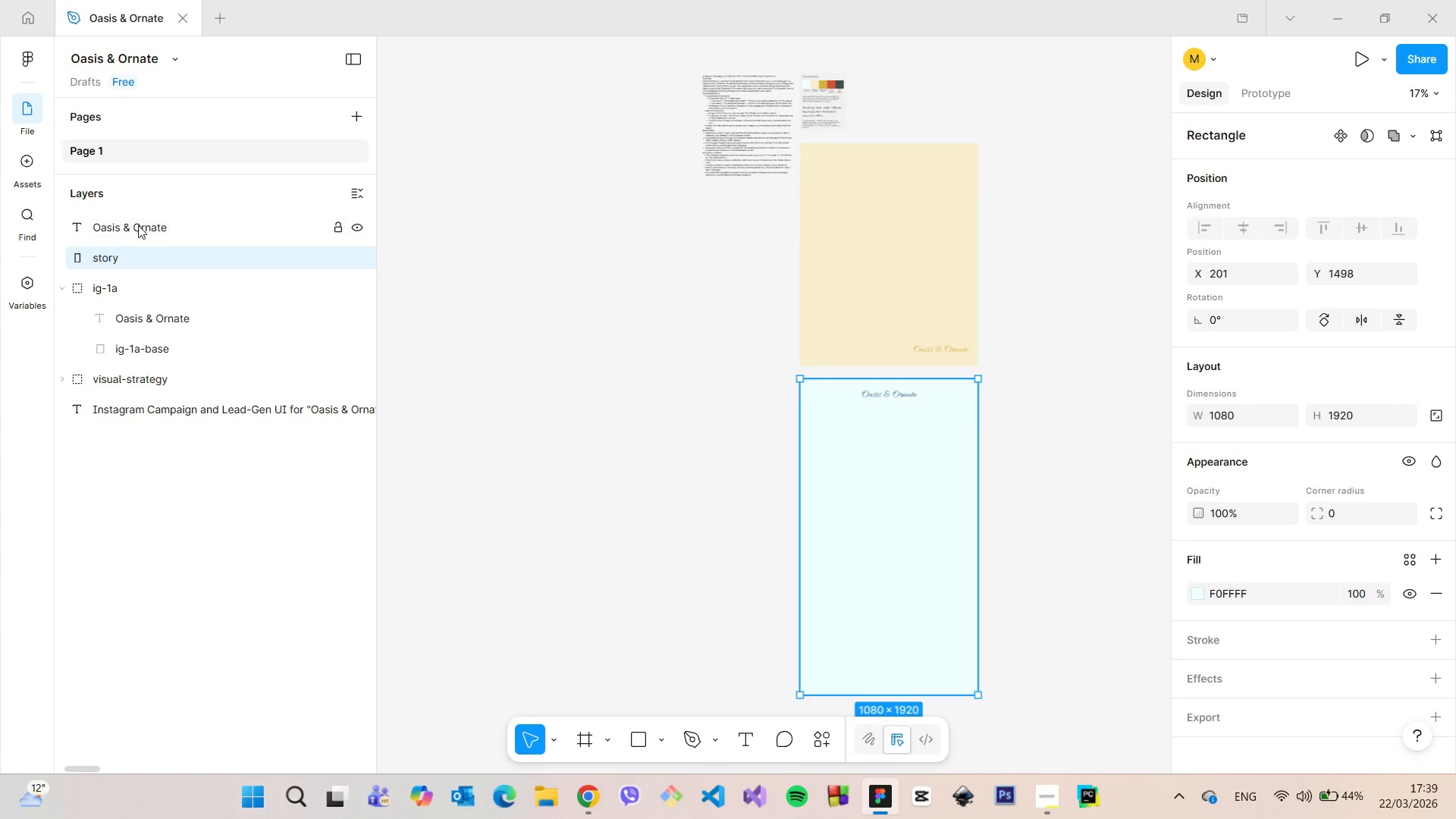 
hold_key(key=ShiftLeft, duration=0.7)
left_click([138, 225])
 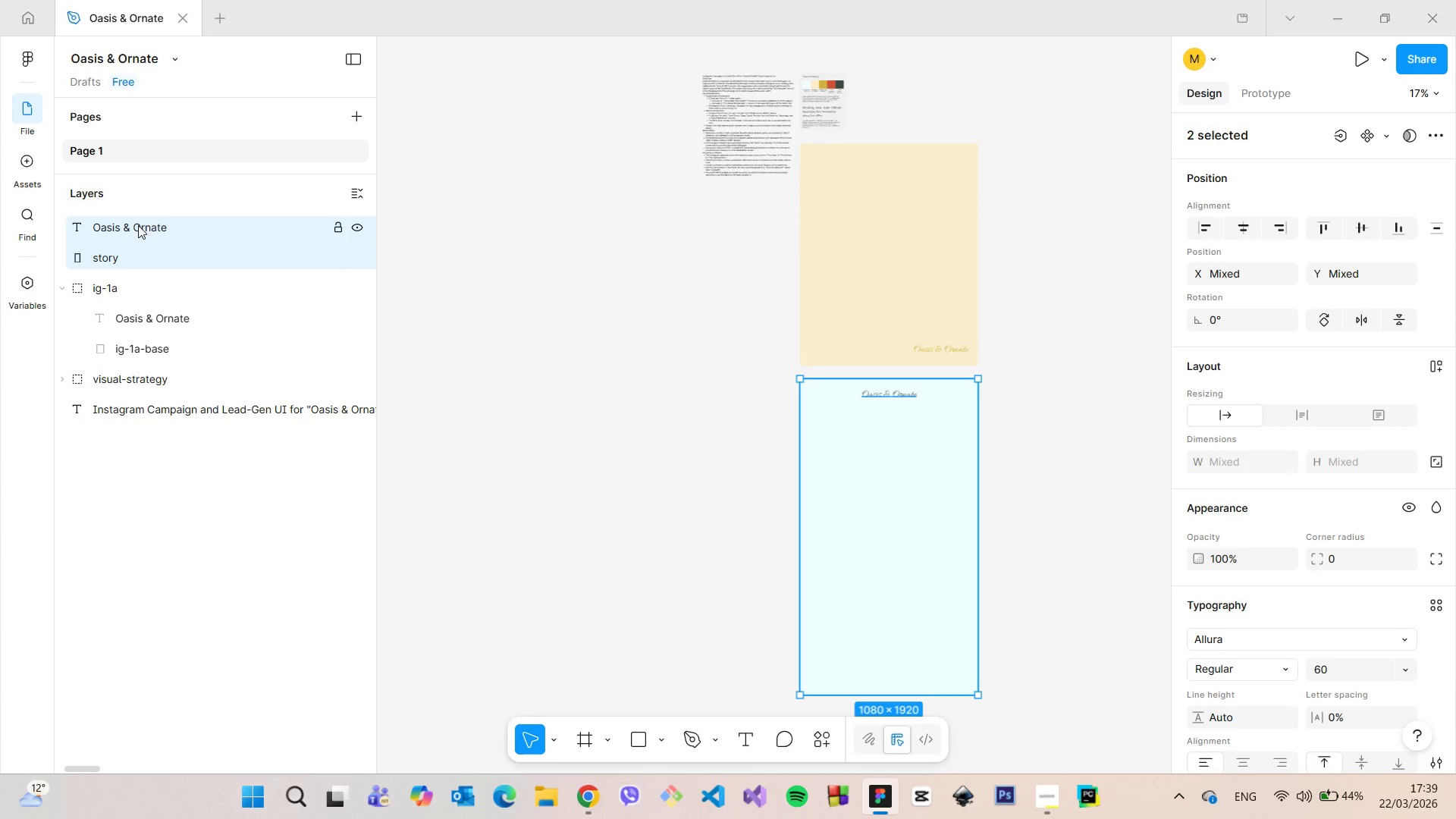 
right_click([138, 225])
 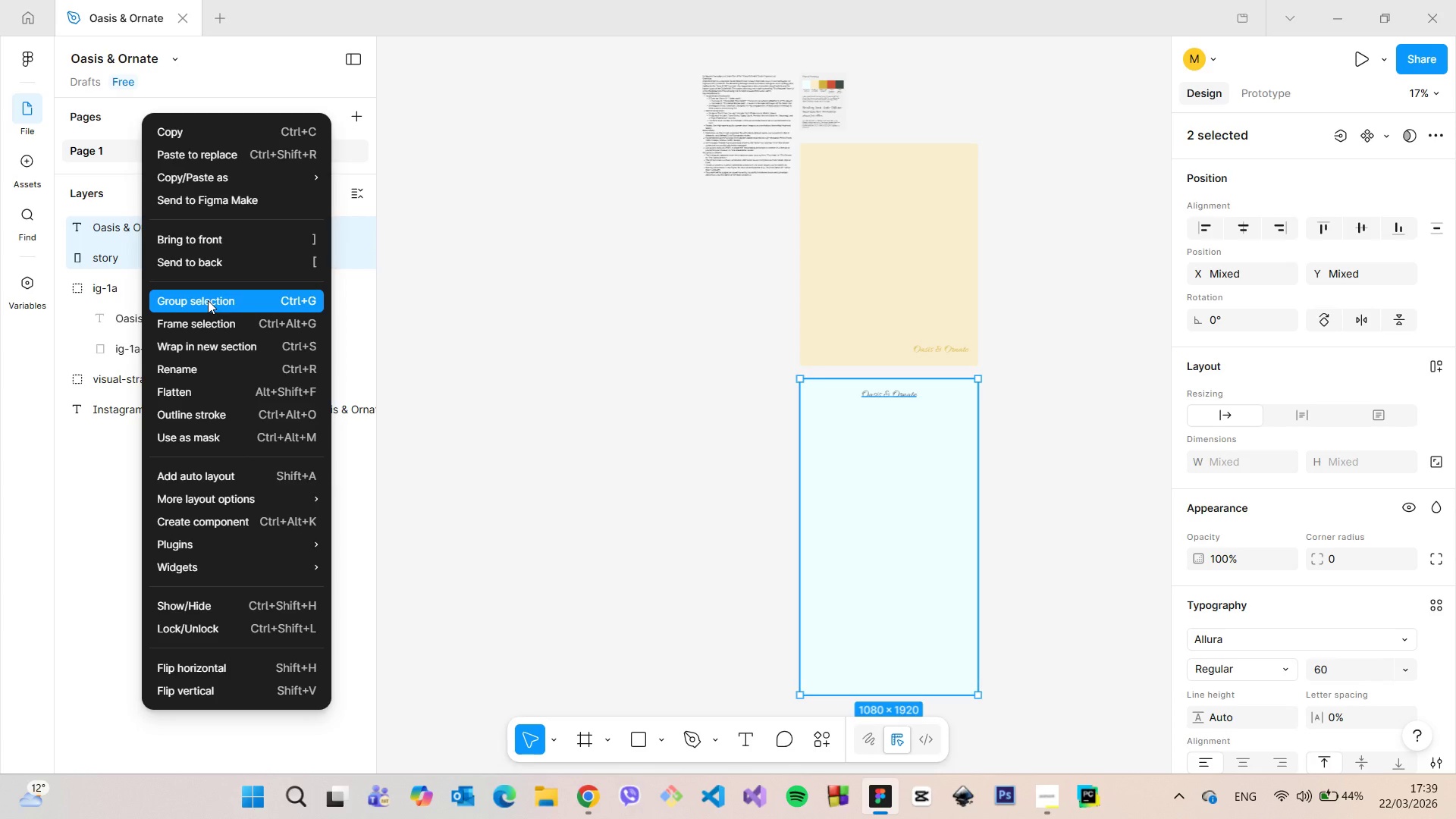 
left_click([208, 300])
 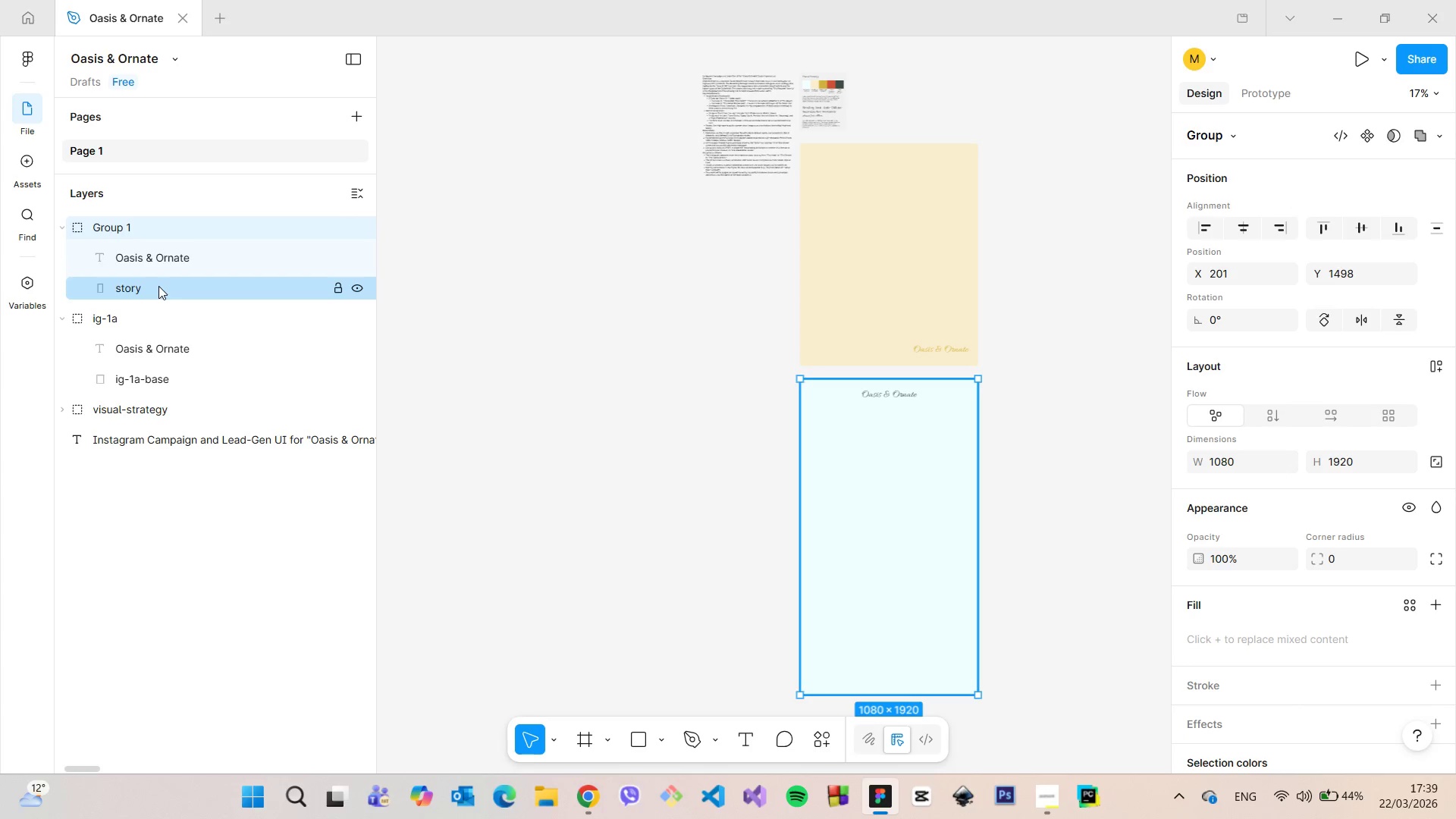 
double_click([158, 286])
 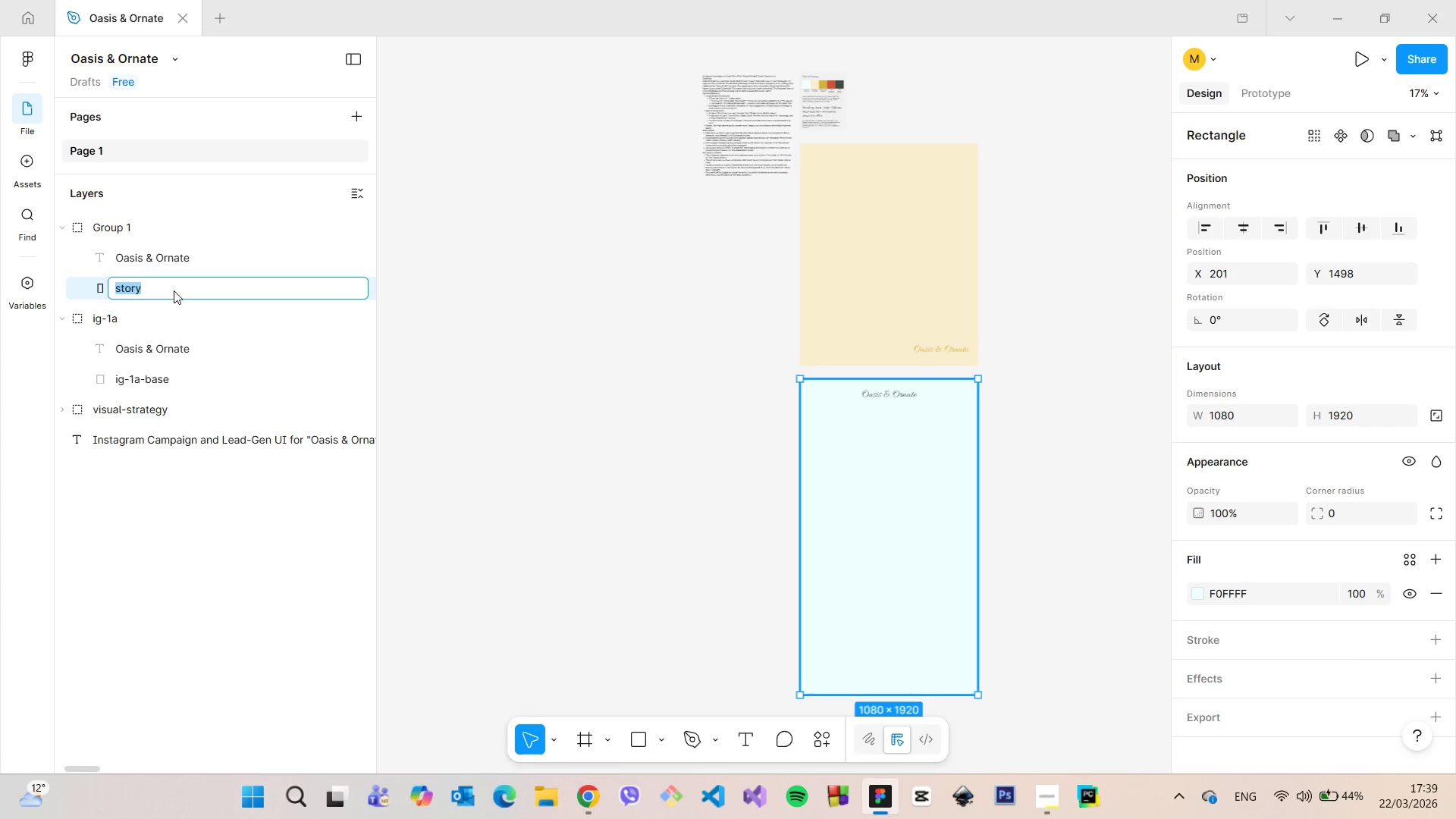 
triple_click([174, 290])
 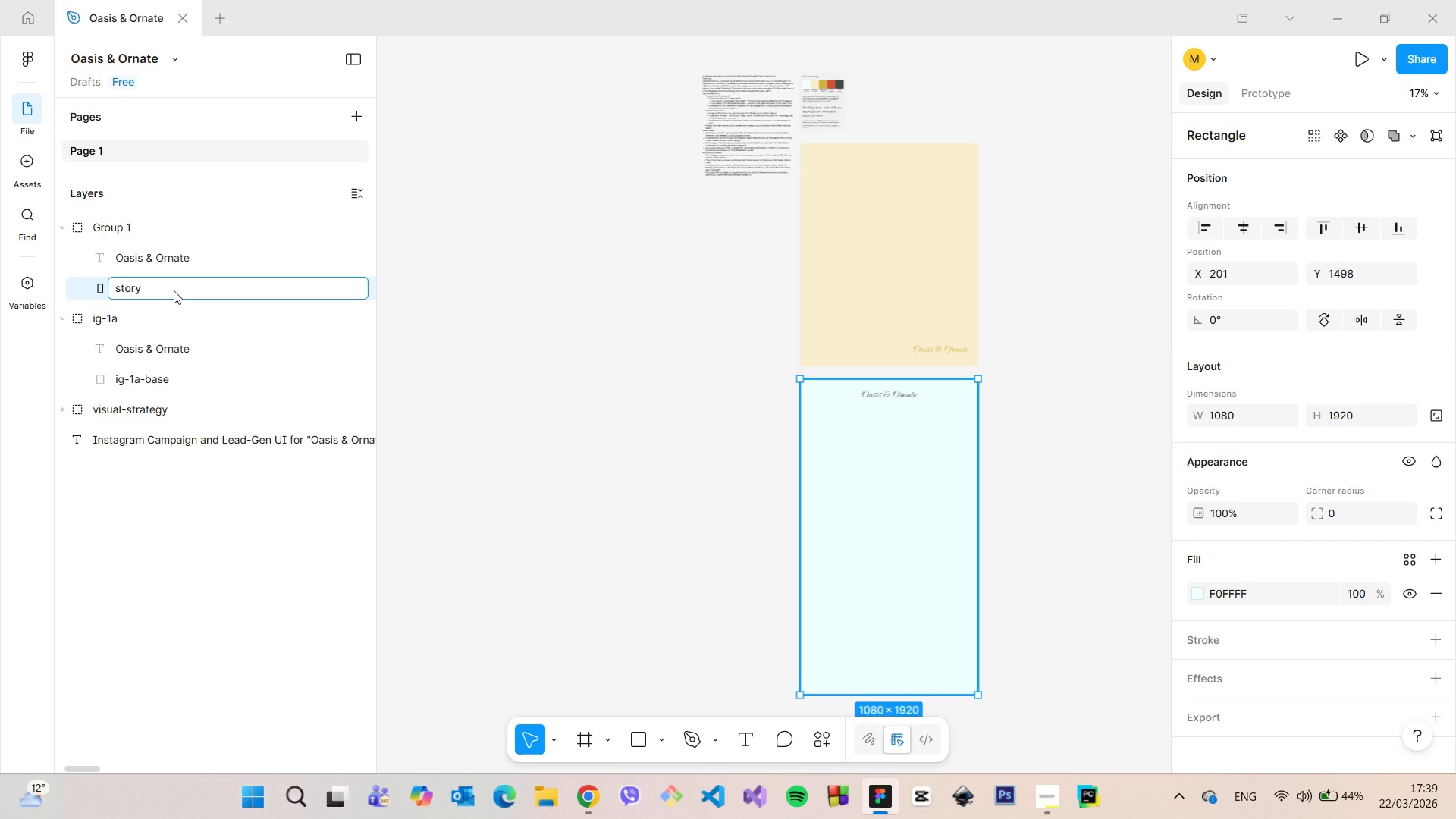 
type(1-base)
 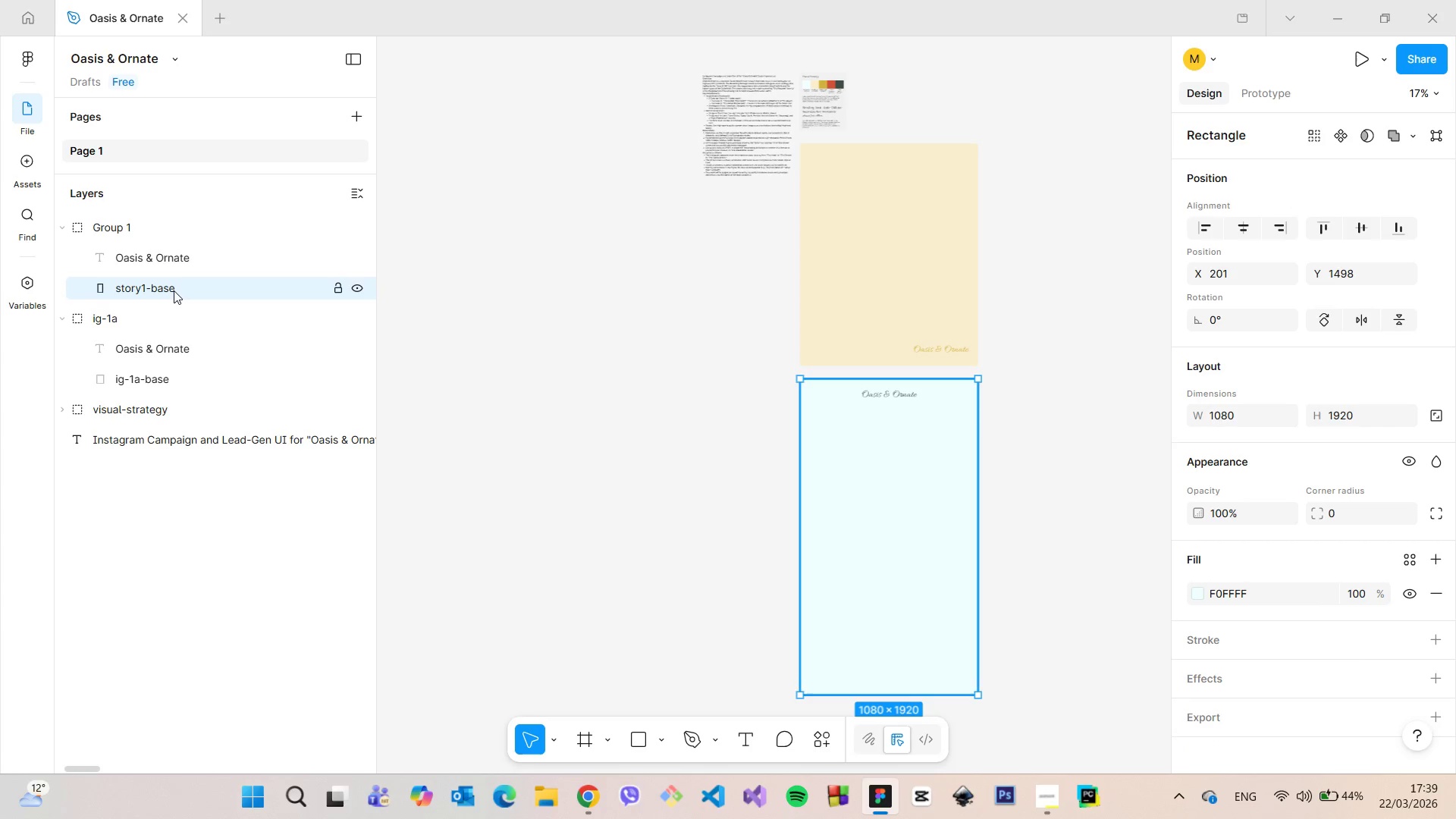 
key(Enter)
 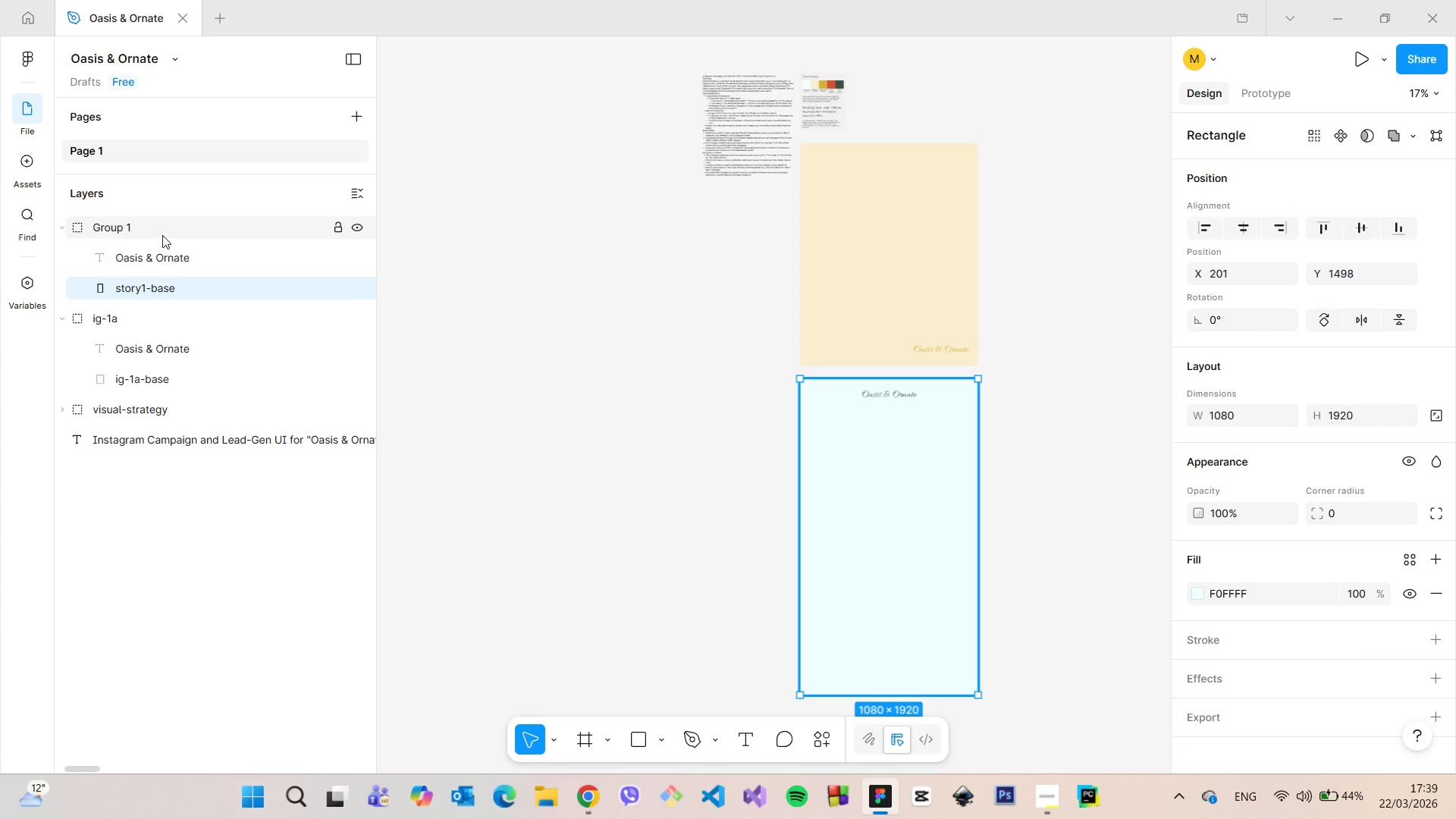 
double_click([162, 235])
 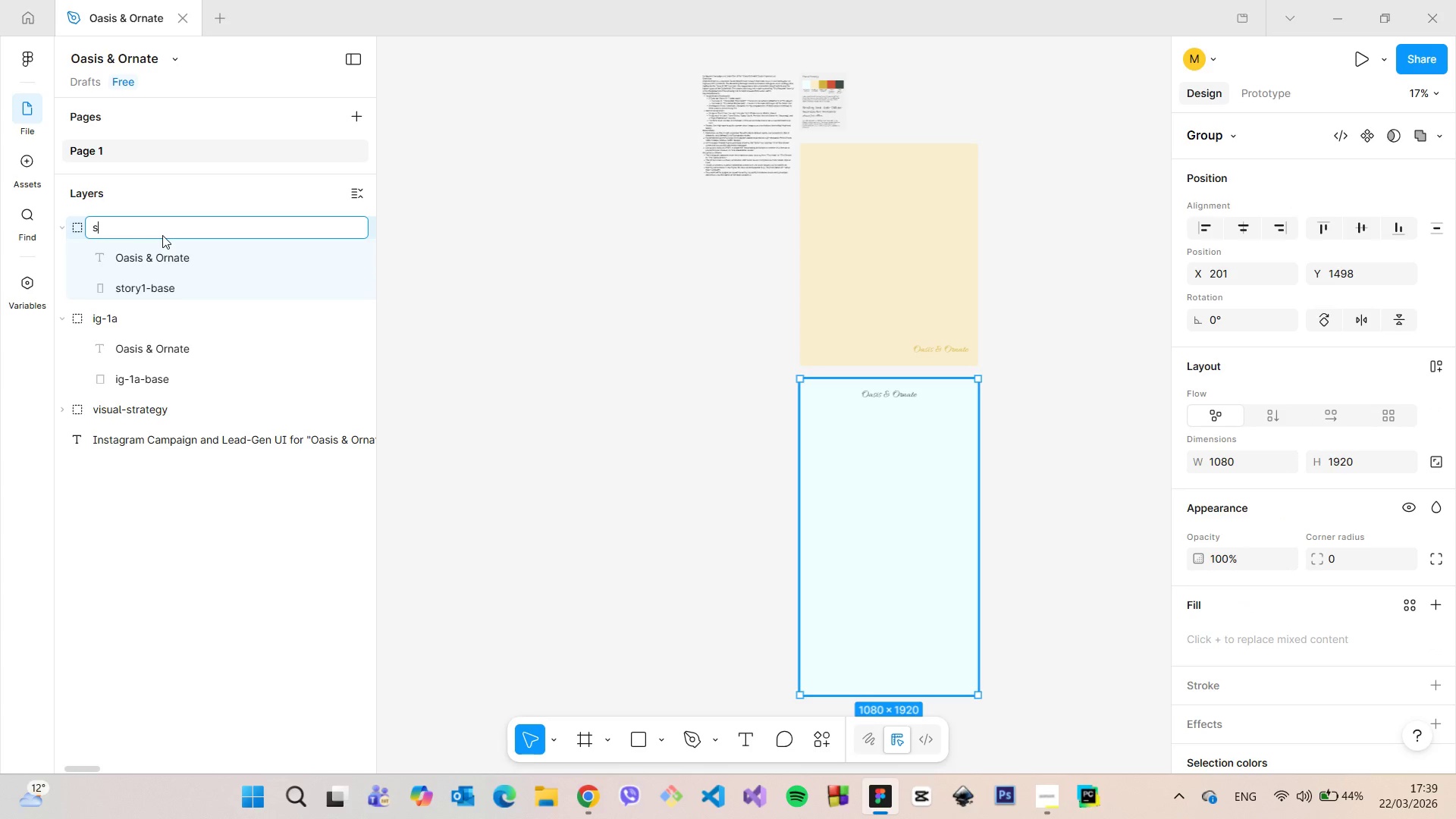 
type(story1)
 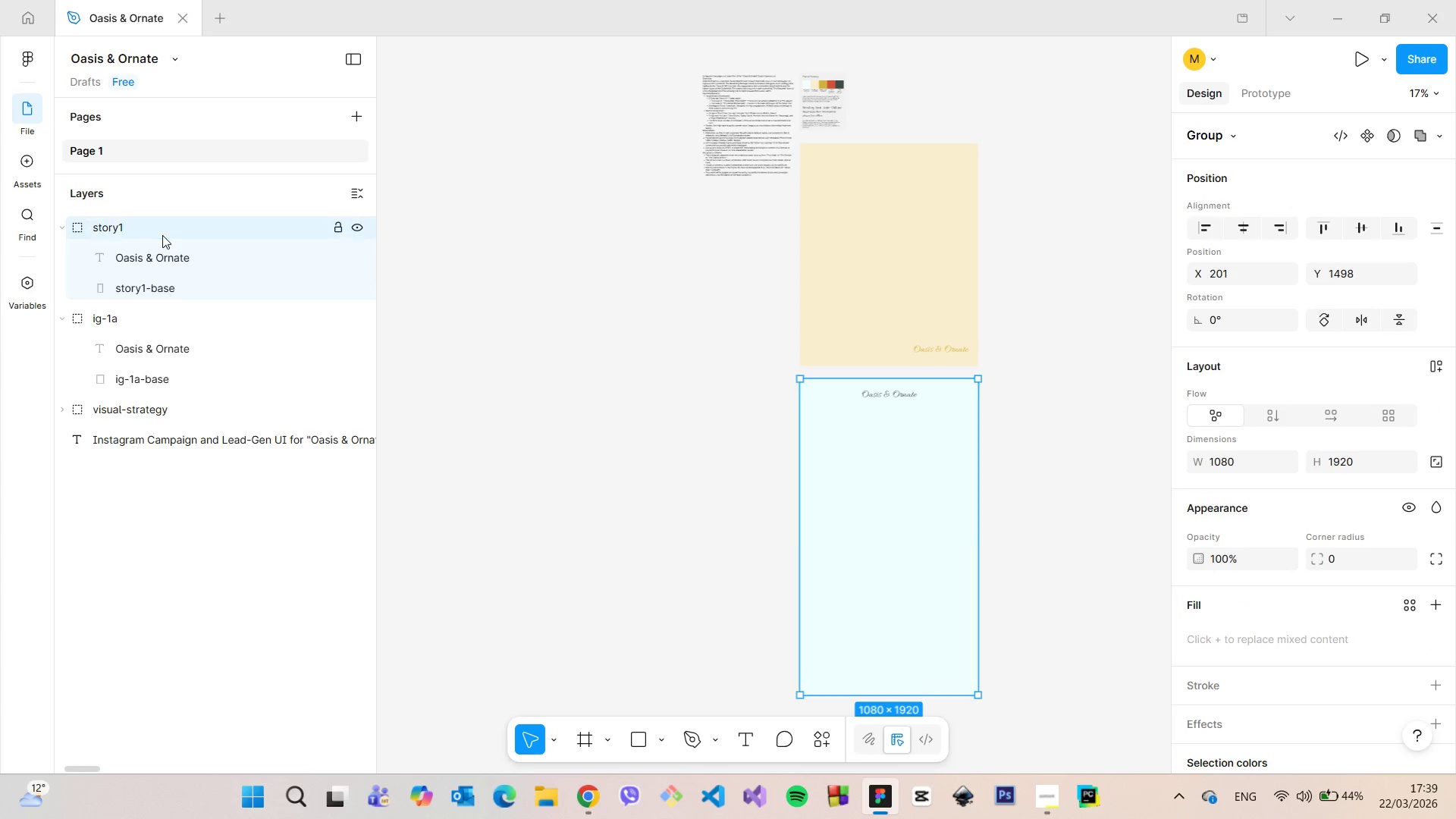 
key(Enter)
 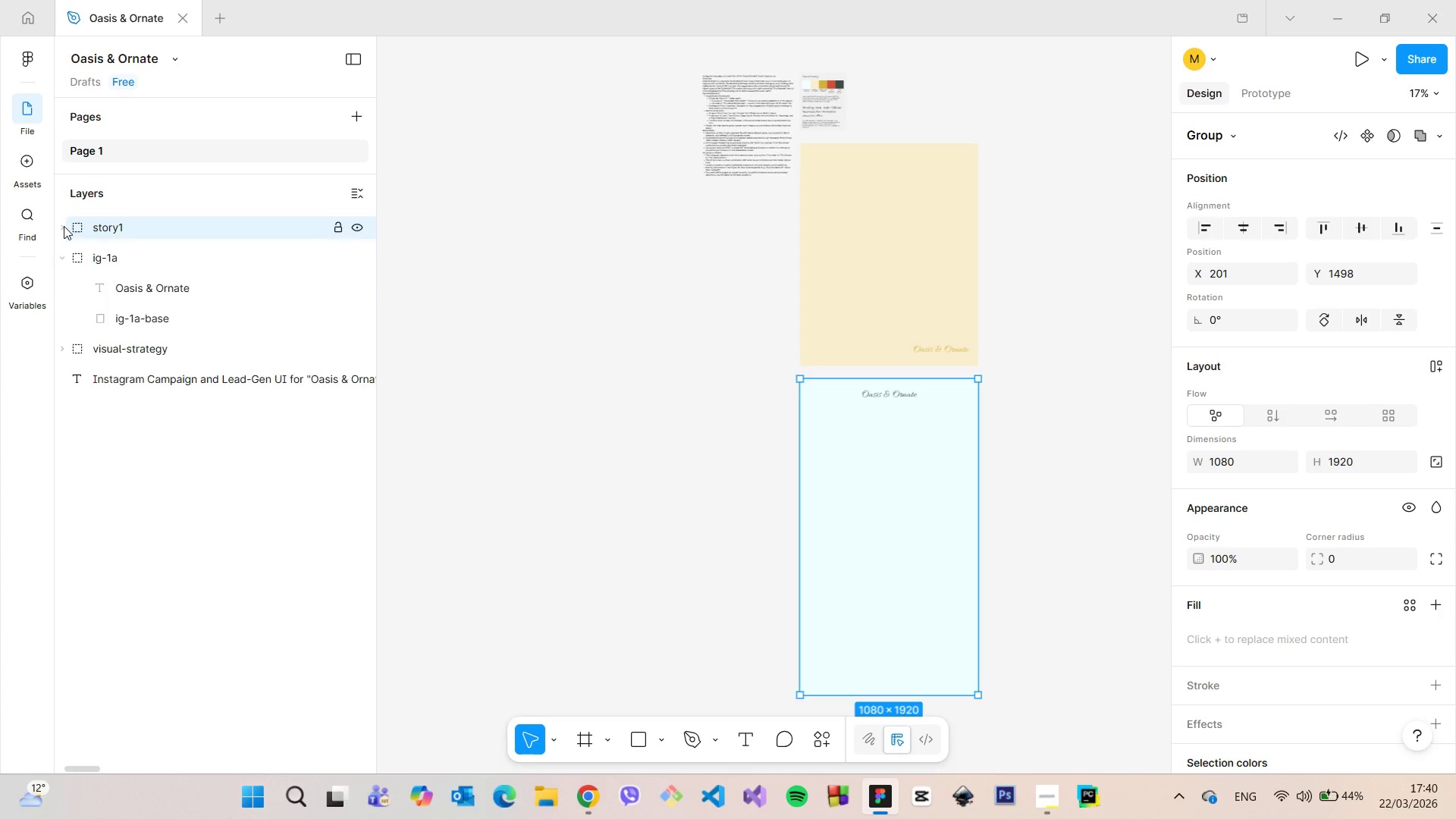 
left_click([68, 258])
 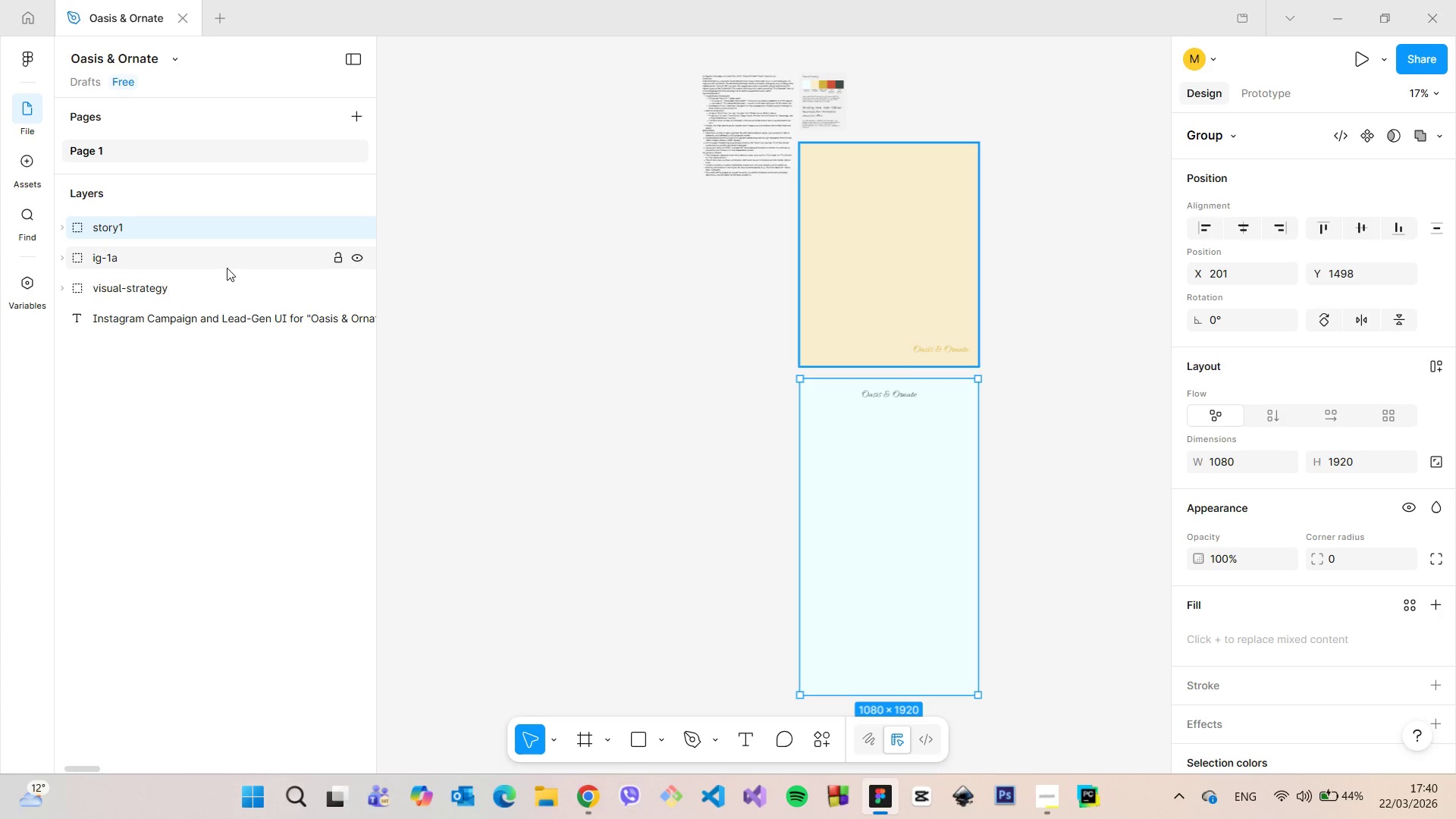 
left_click([227, 268])
 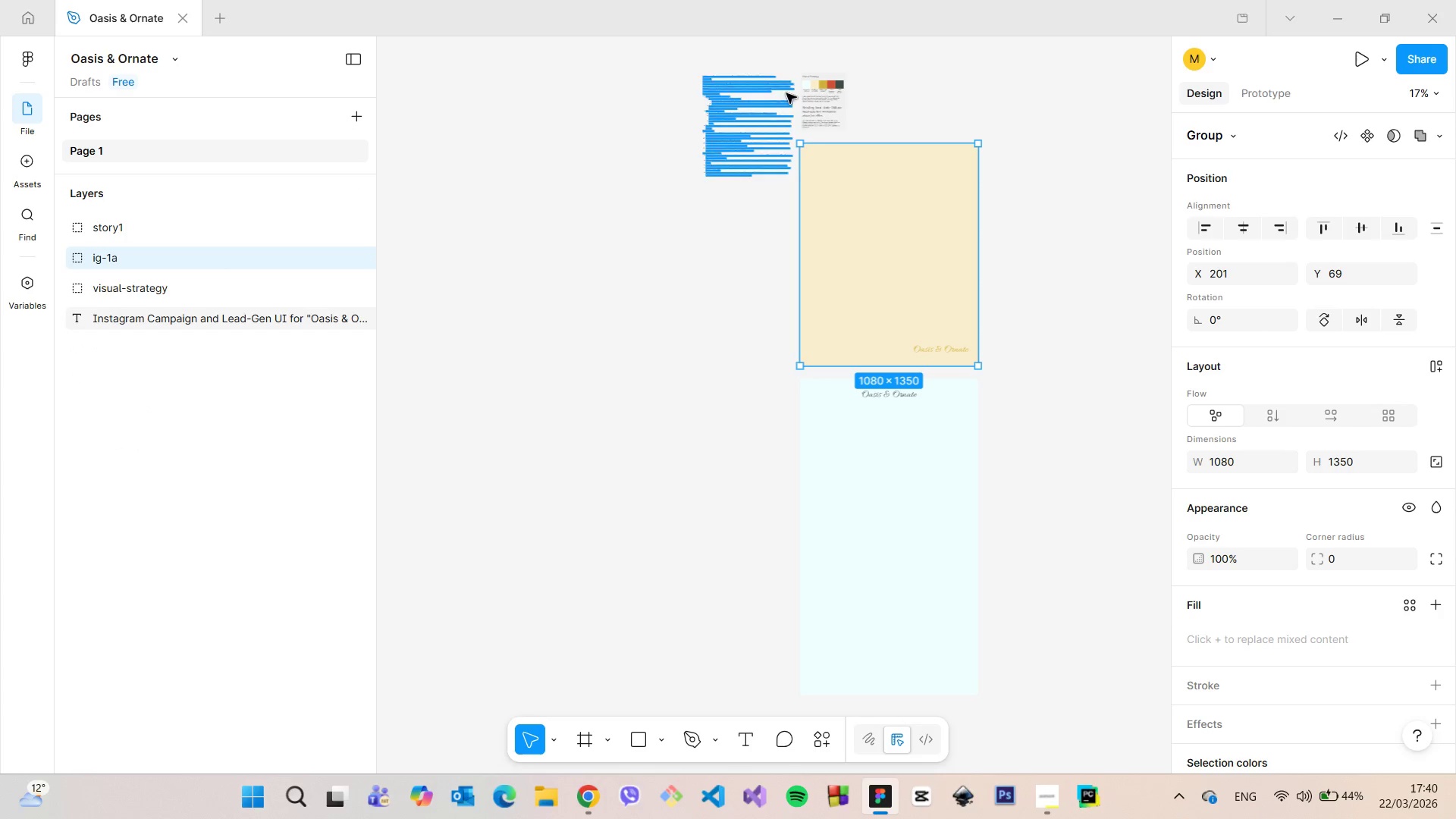 
scroll: coordinate [683, 146], scroll_direction: up, amount: 18.0
 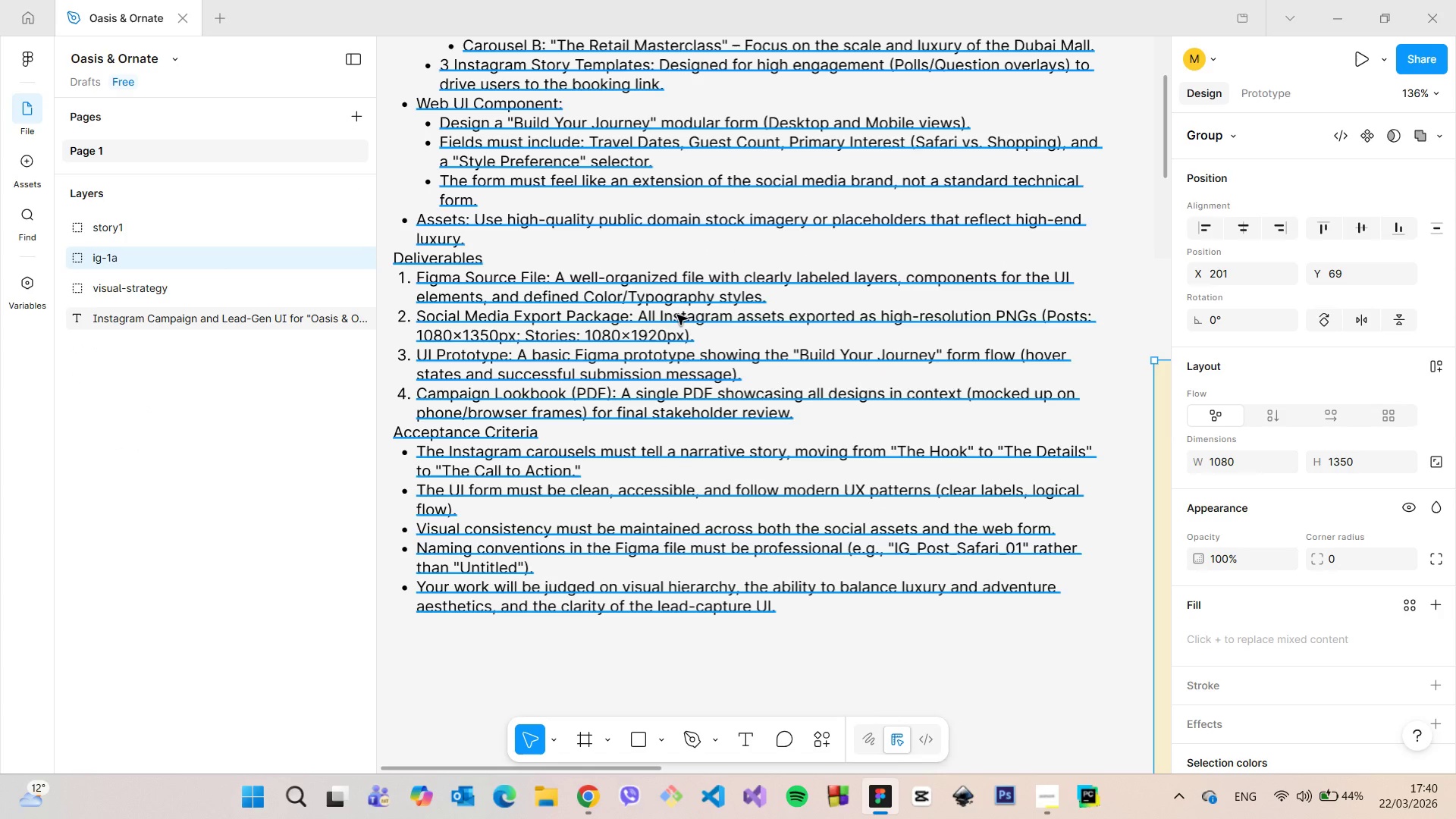 
scroll: coordinate [1323, 453], scroll_direction: down, amount: 8.0
 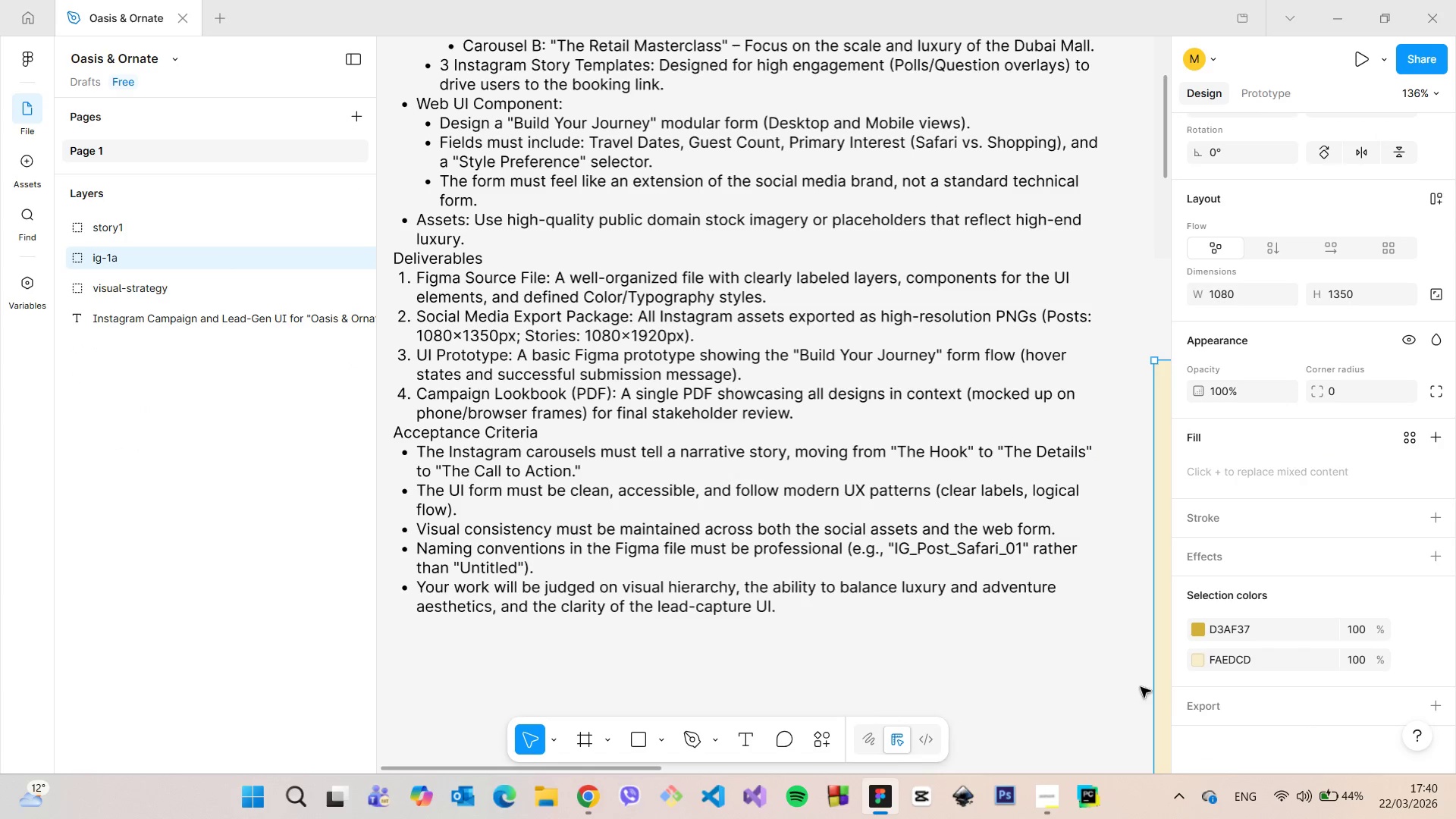 
left_click([1202, 715])
 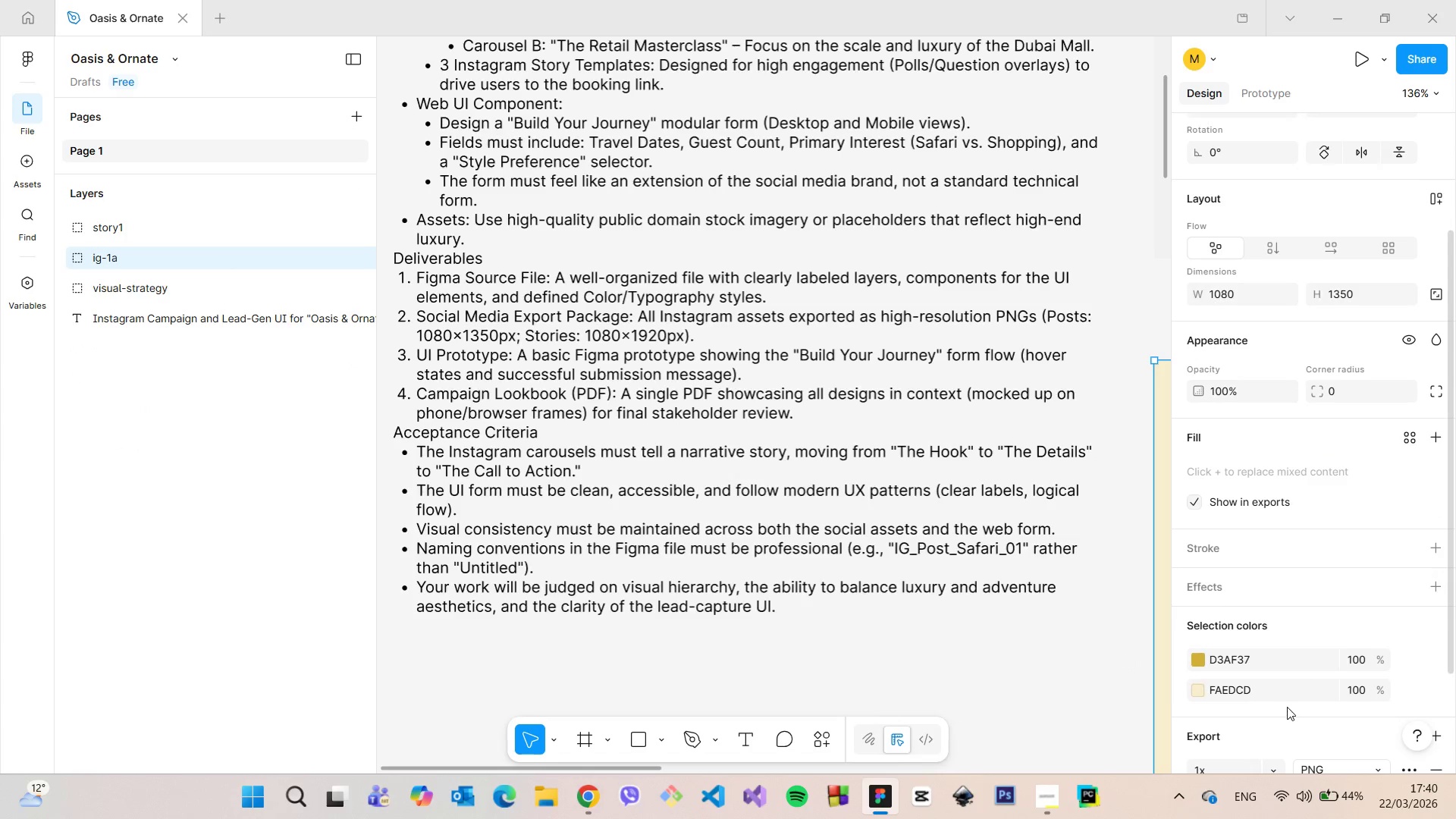 
scroll: coordinate [1287, 707], scroll_direction: down, amount: 5.0
 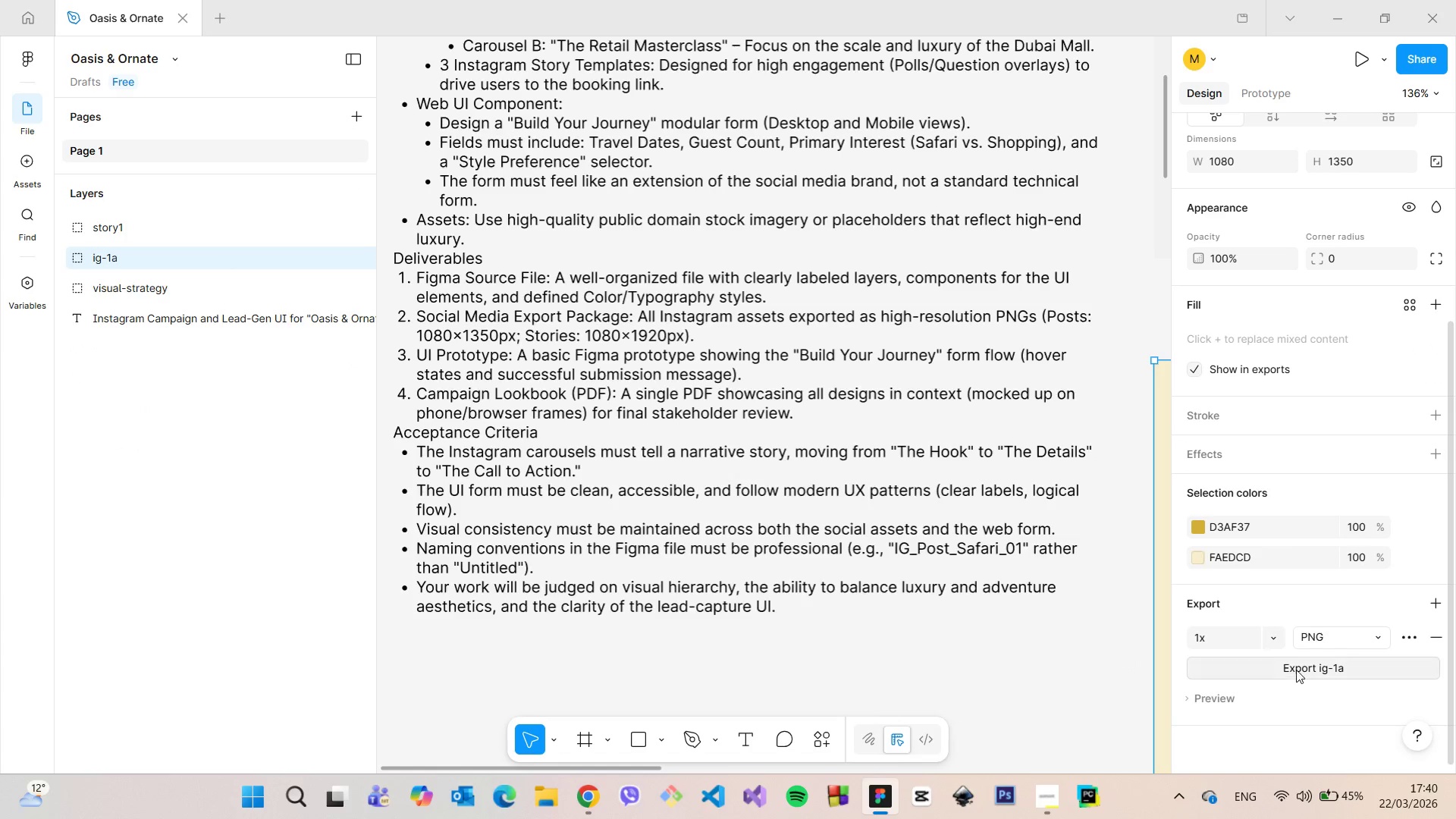 
left_click([1295, 670])
 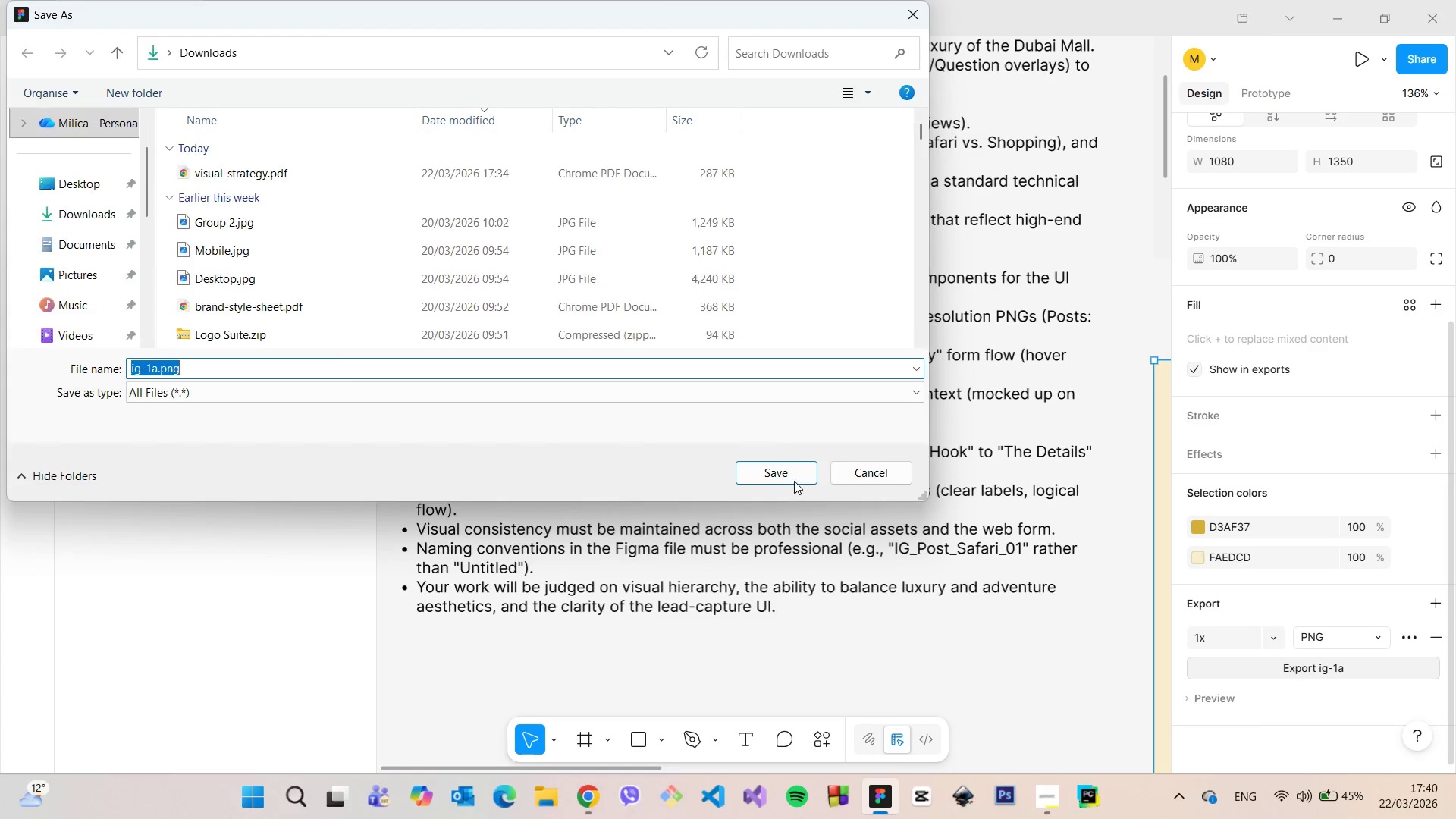 
left_click([796, 478])
 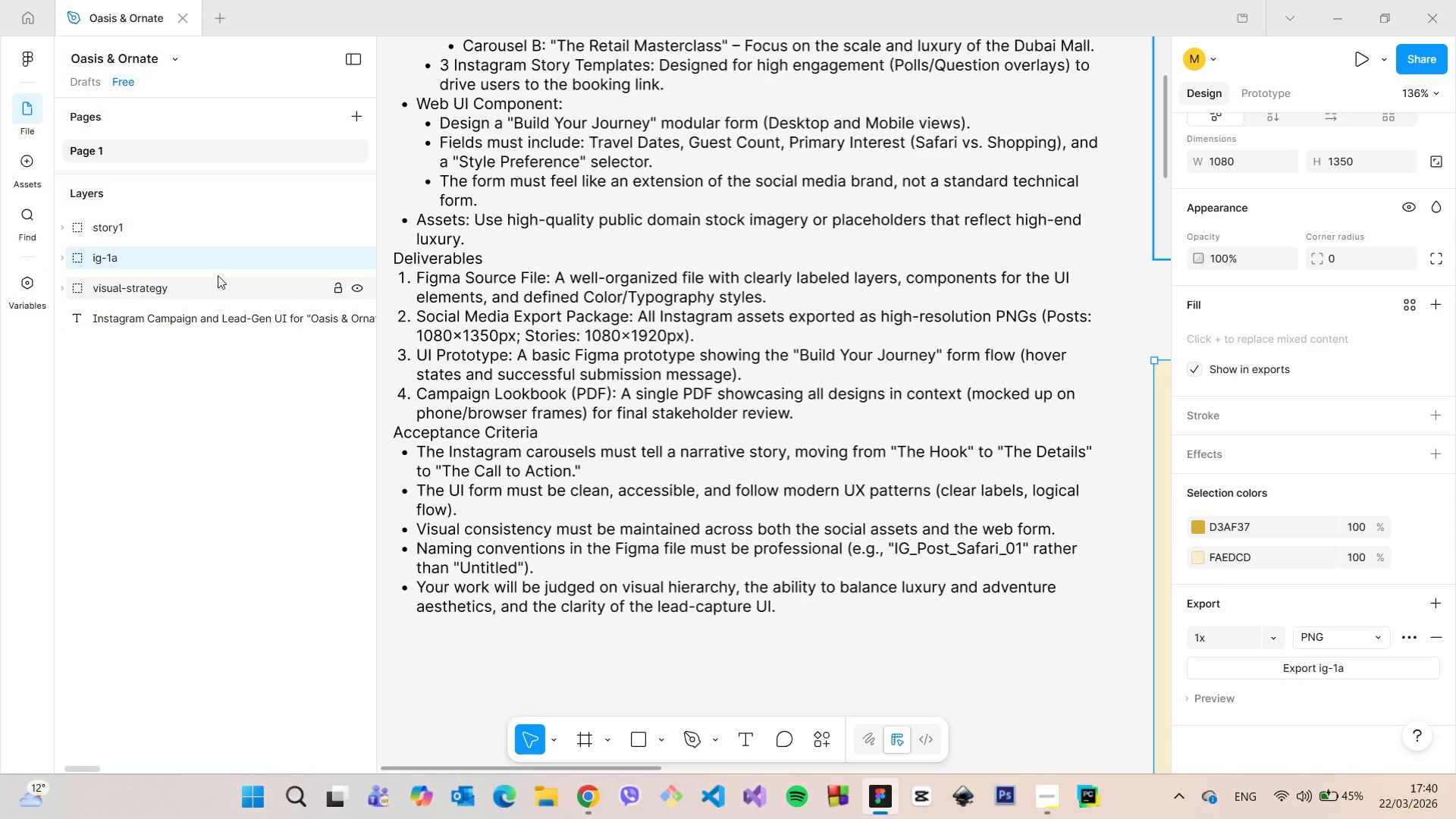 
left_click([193, 220])
 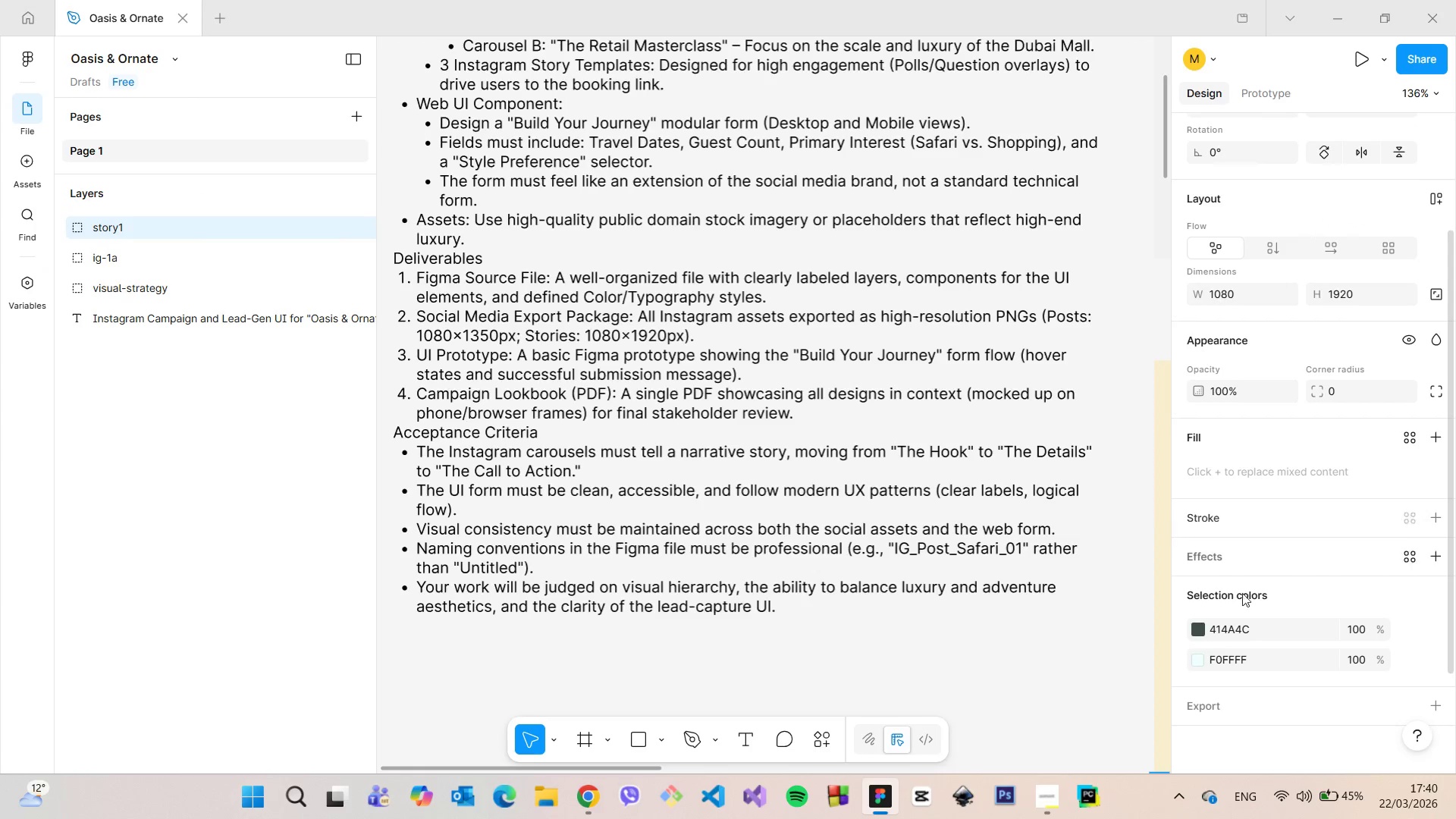 
scroll: coordinate [1276, 619], scroll_direction: down, amount: 5.0
 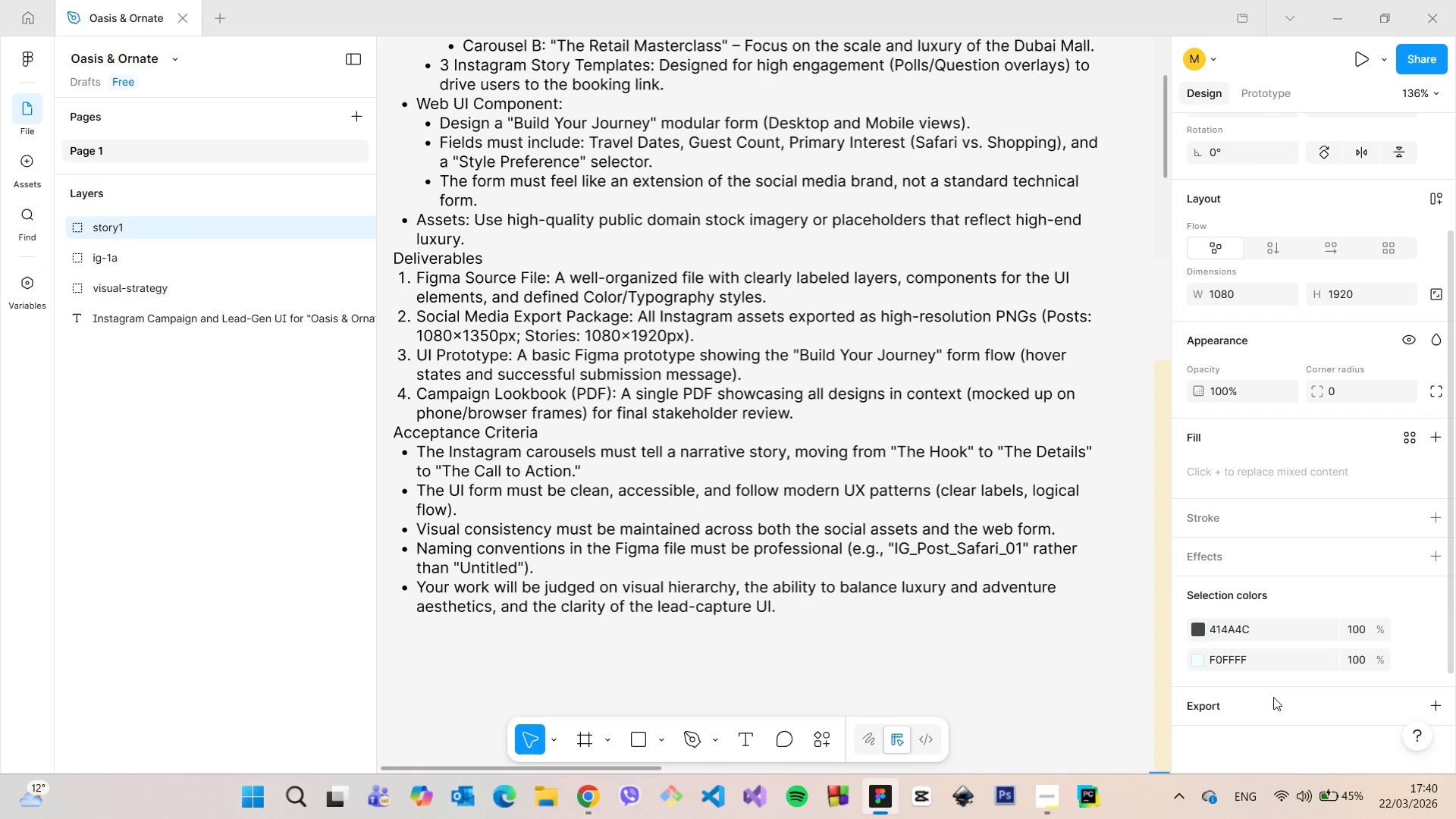 
left_click([1272, 698])
 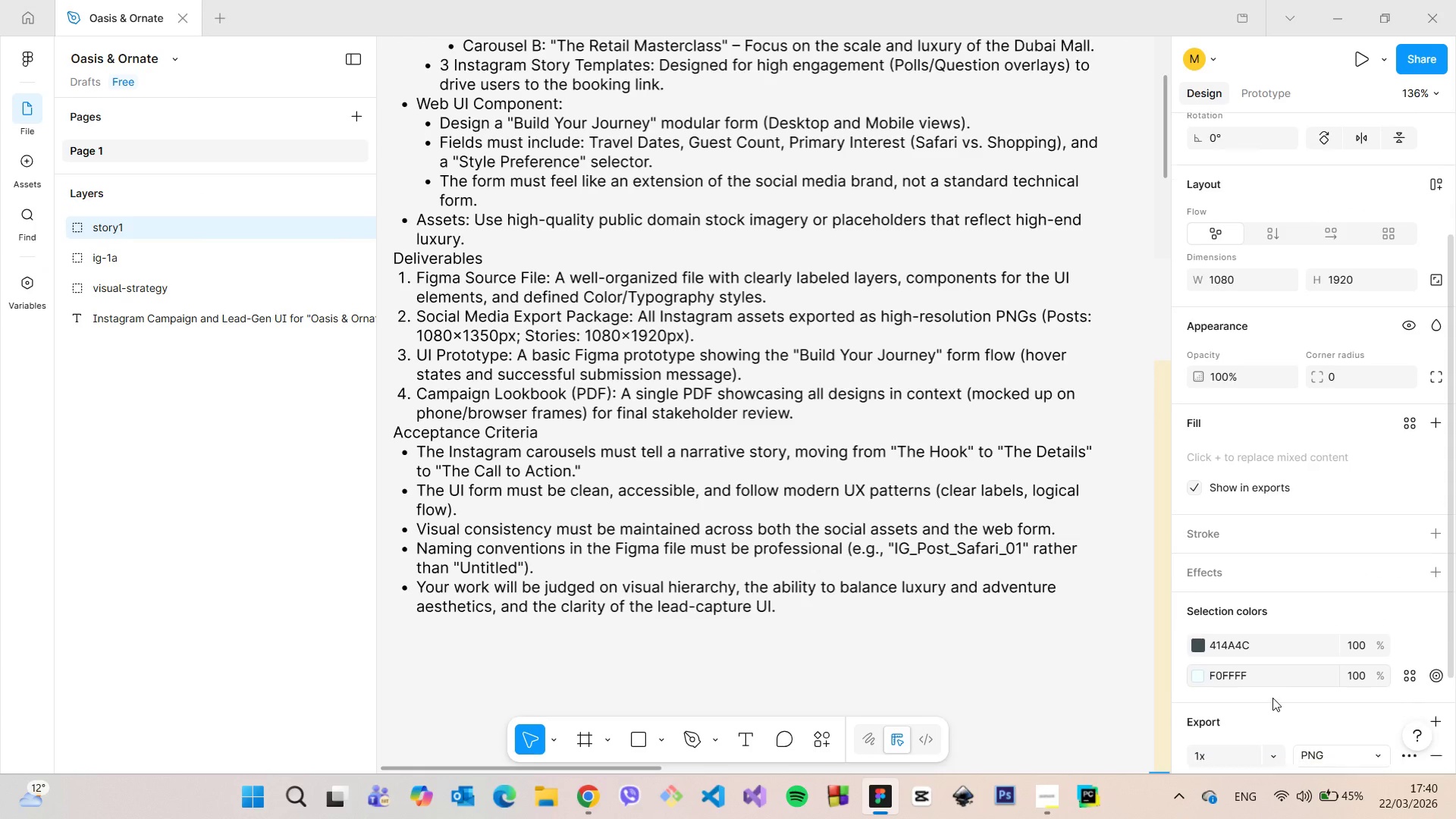 
scroll: coordinate [1272, 698], scroll_direction: down, amount: 3.0
 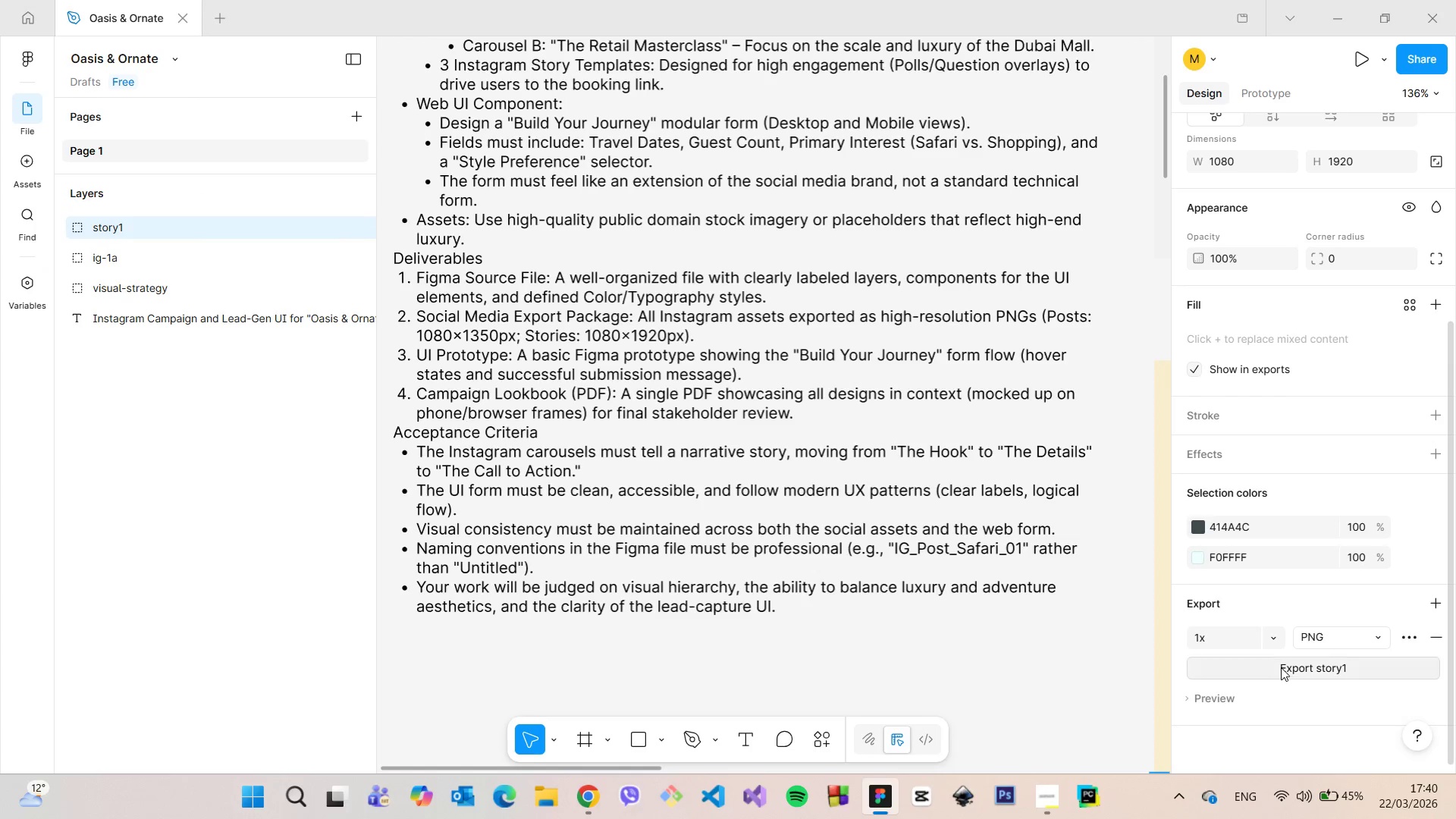 
left_click([1281, 667])
 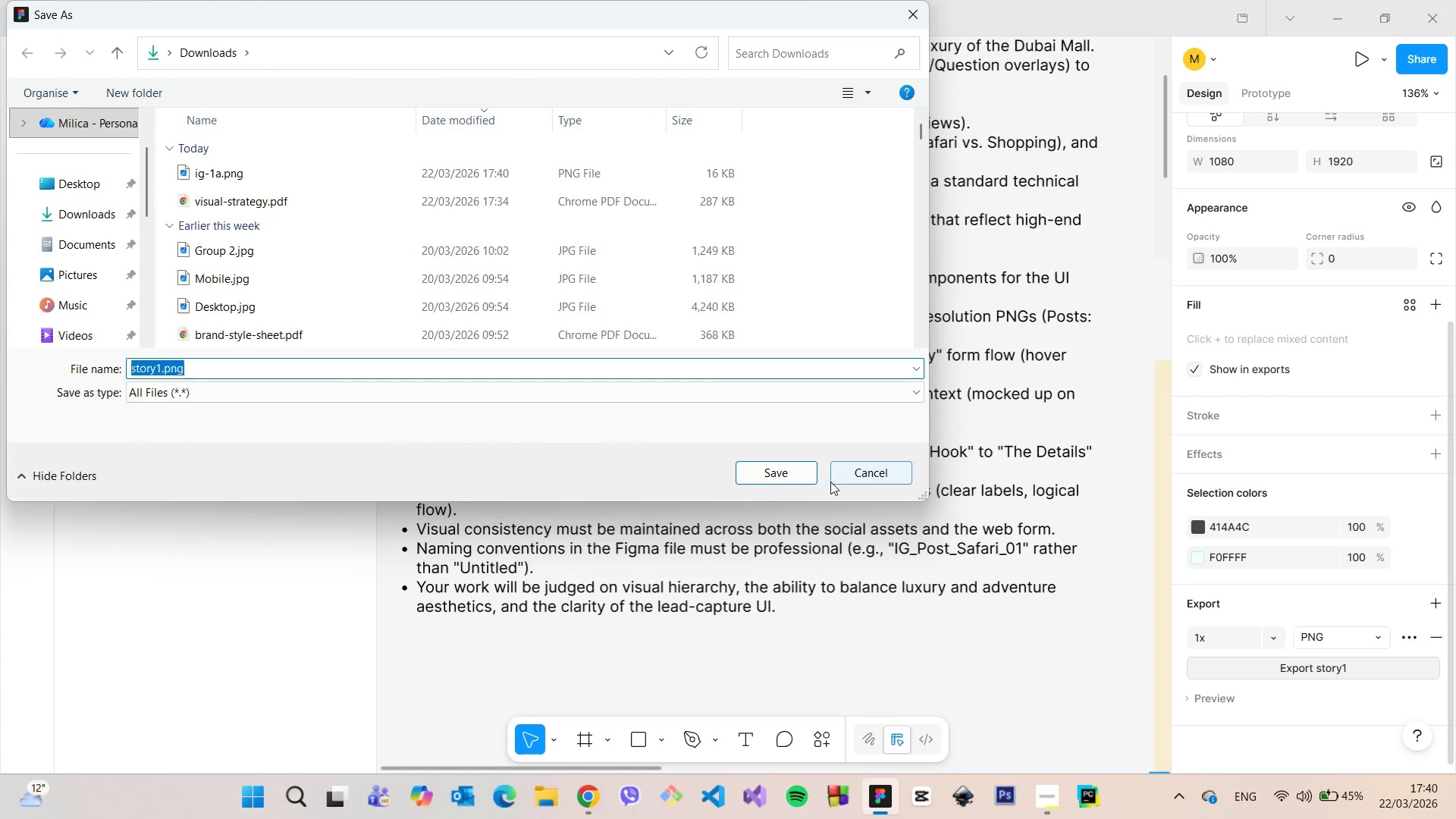 
left_click([797, 472])
 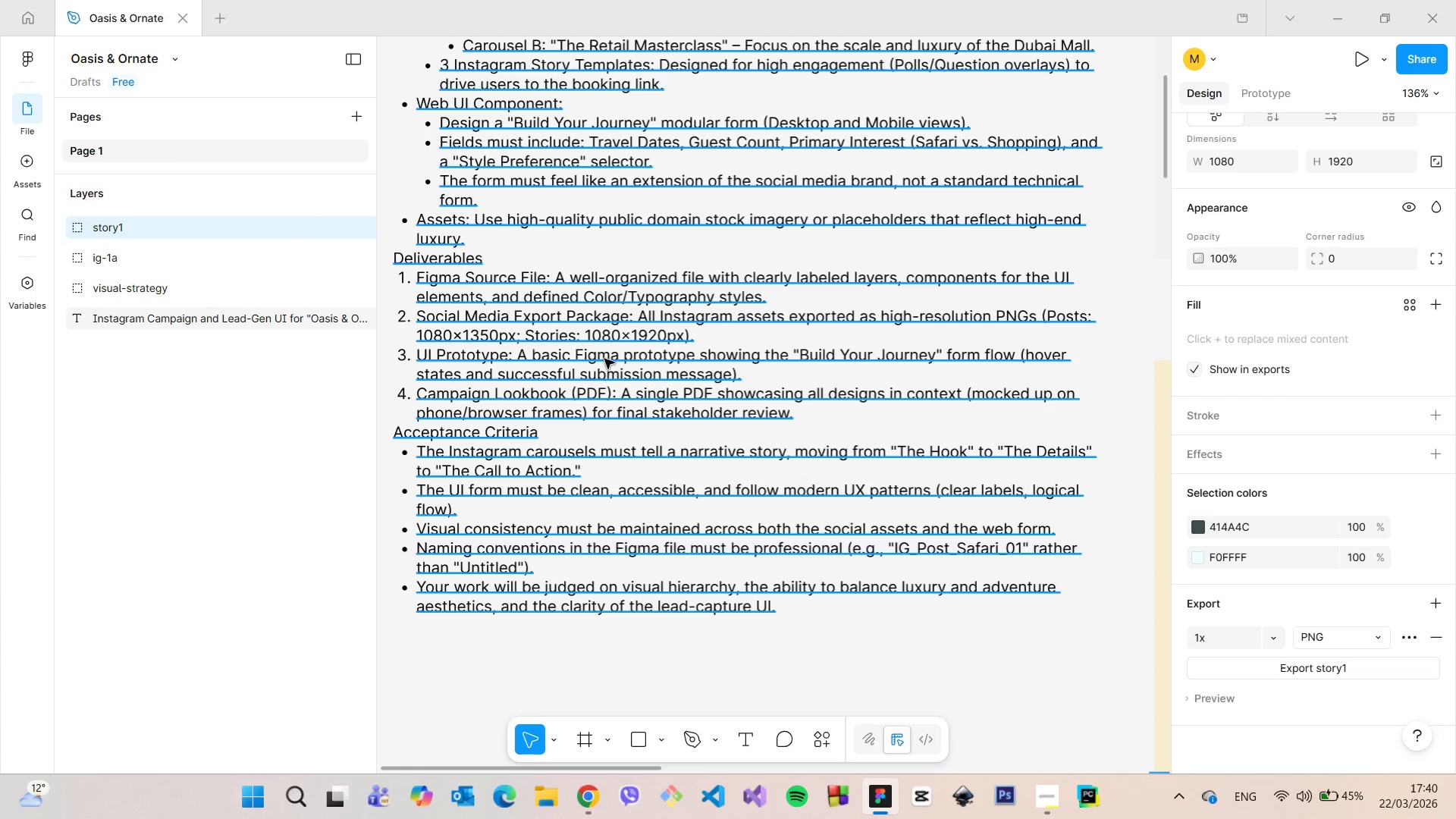 
double_click([595, 319])
 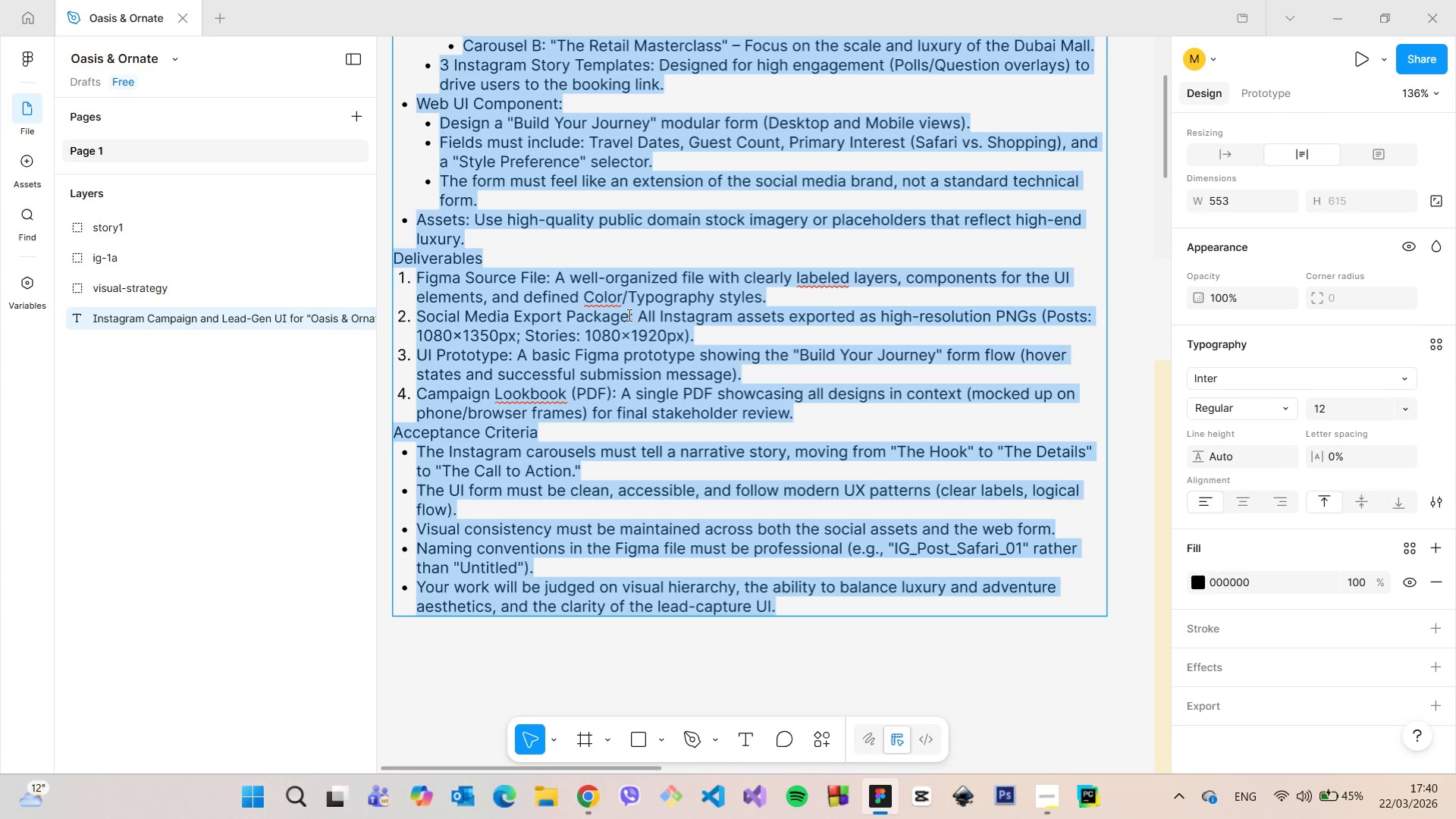 
left_click_drag(start_coordinate=[628, 315], to_coordinate=[417, 310])
 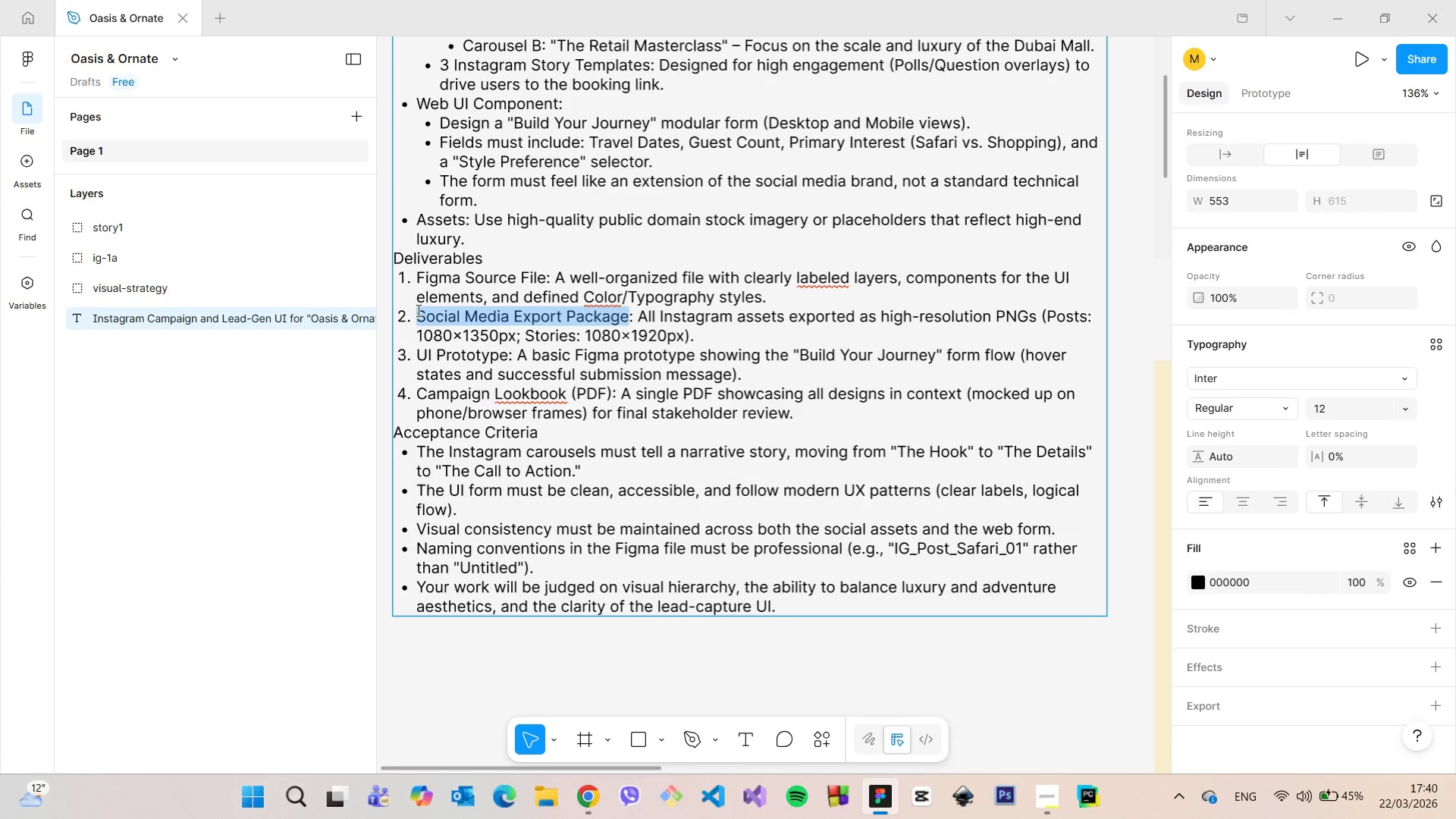 
hold_key(key=ControlLeft, duration=0.7)
 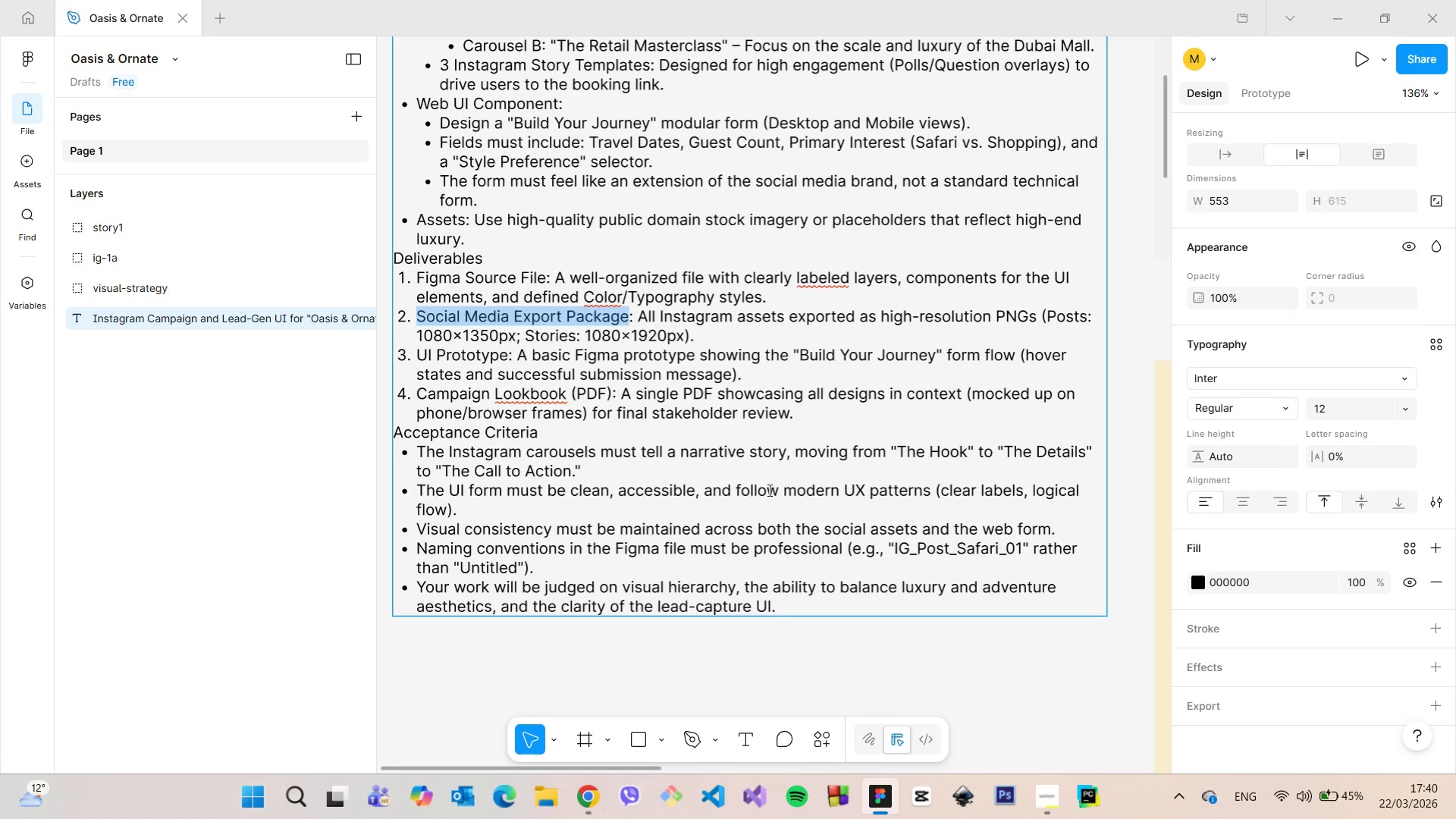 
hold_key(key=C, duration=0.36)
 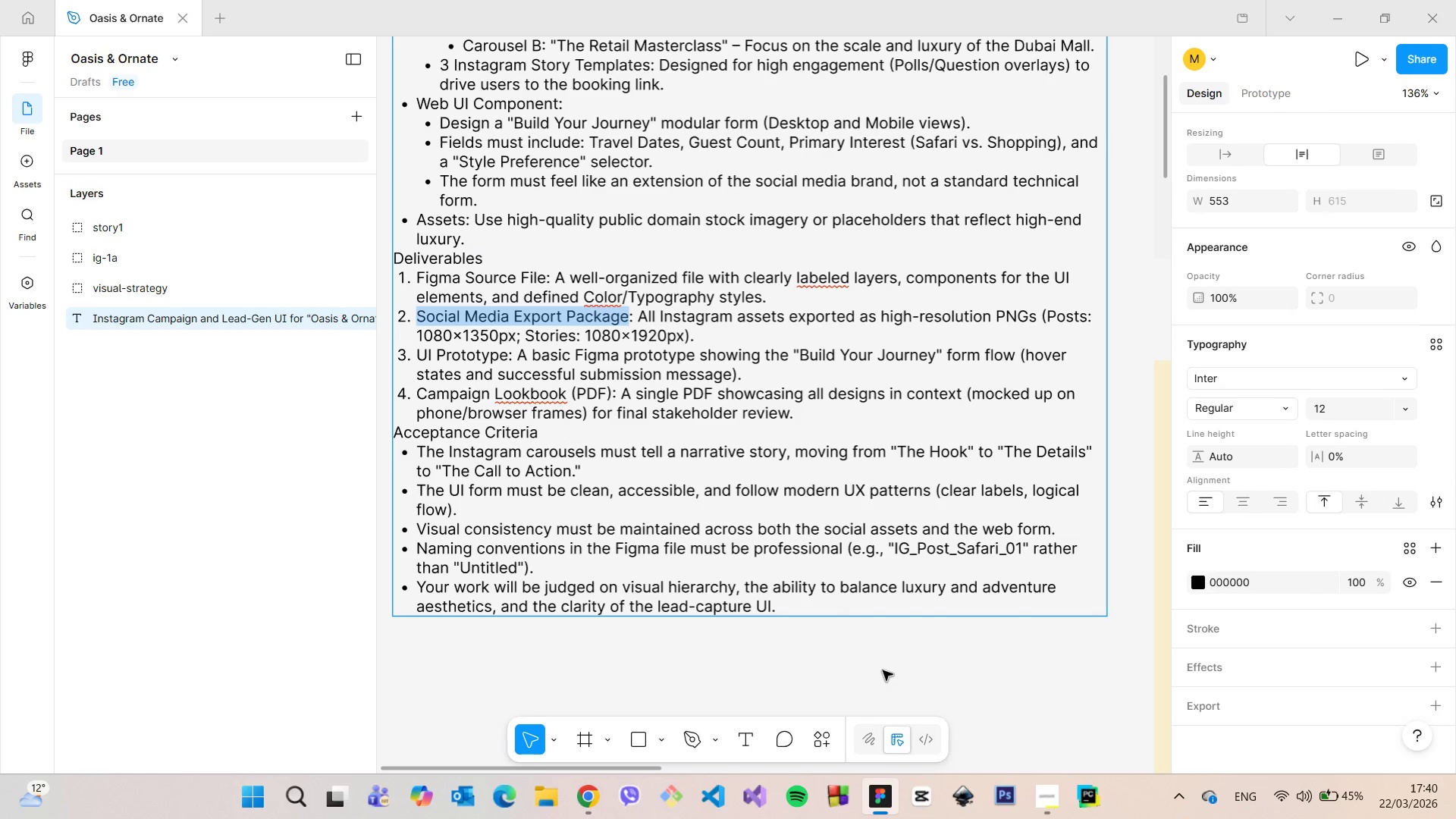 
left_click([879, 665])
 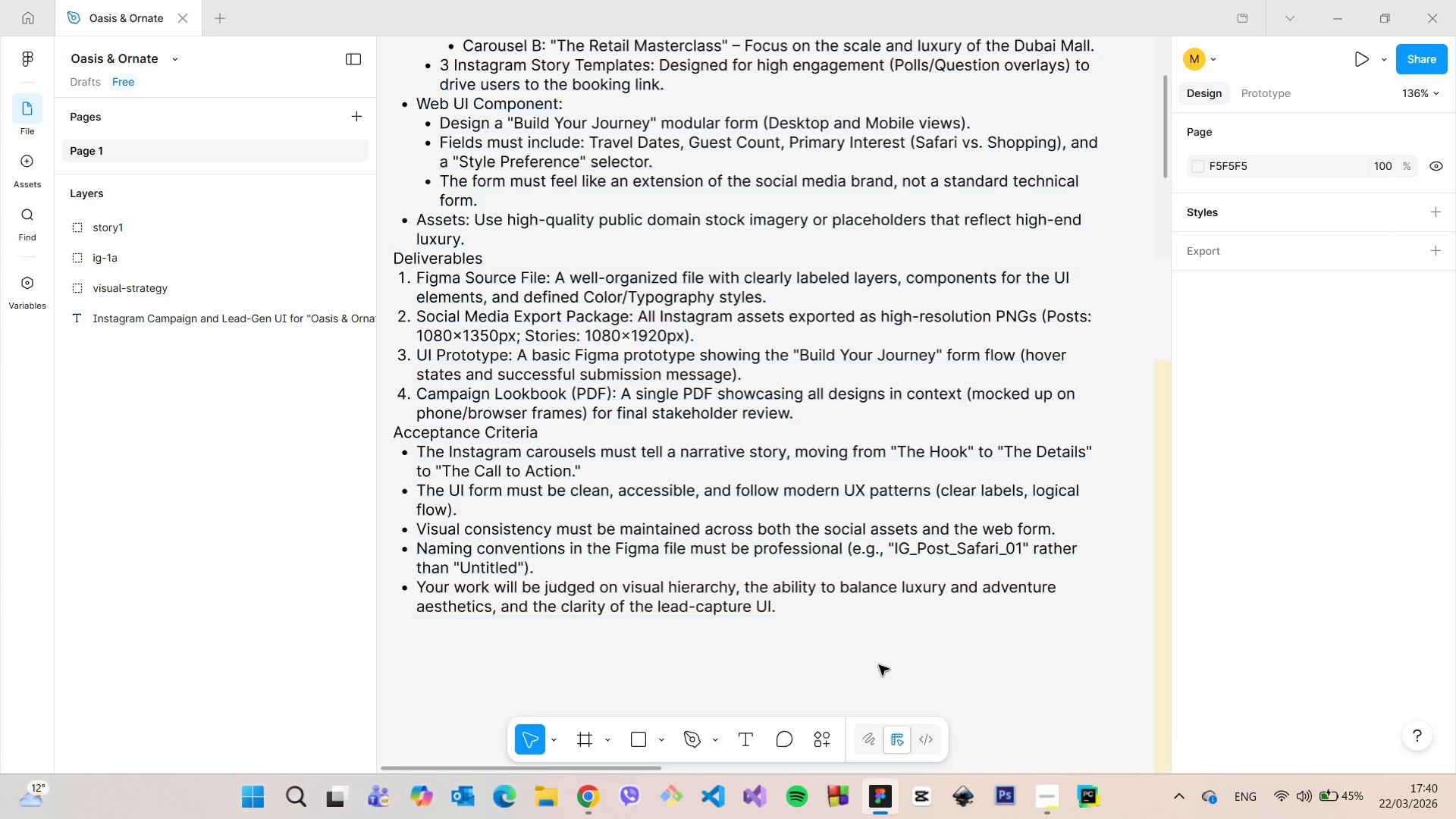 
left_click([879, 665])
 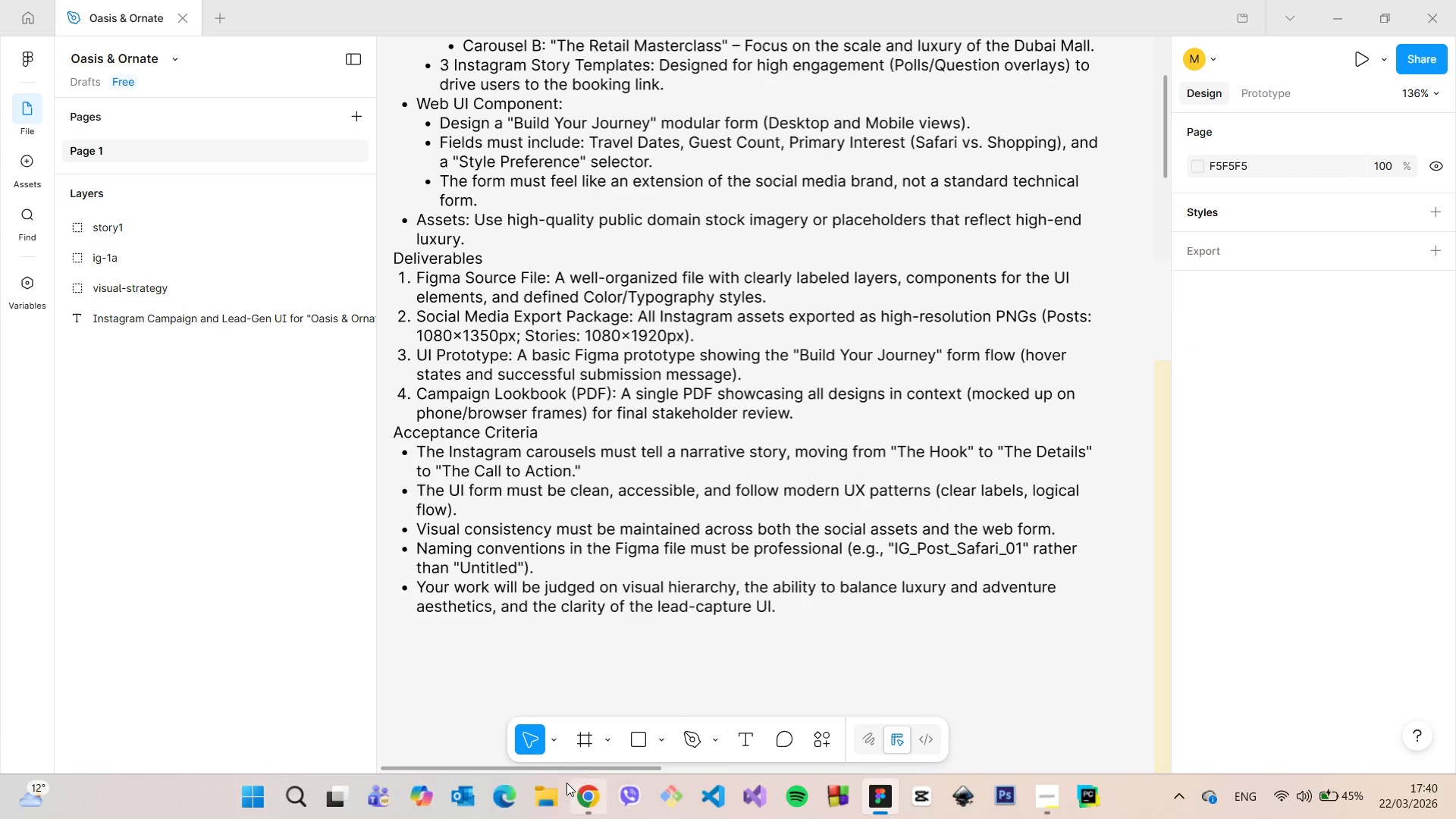 
left_click([560, 783])
 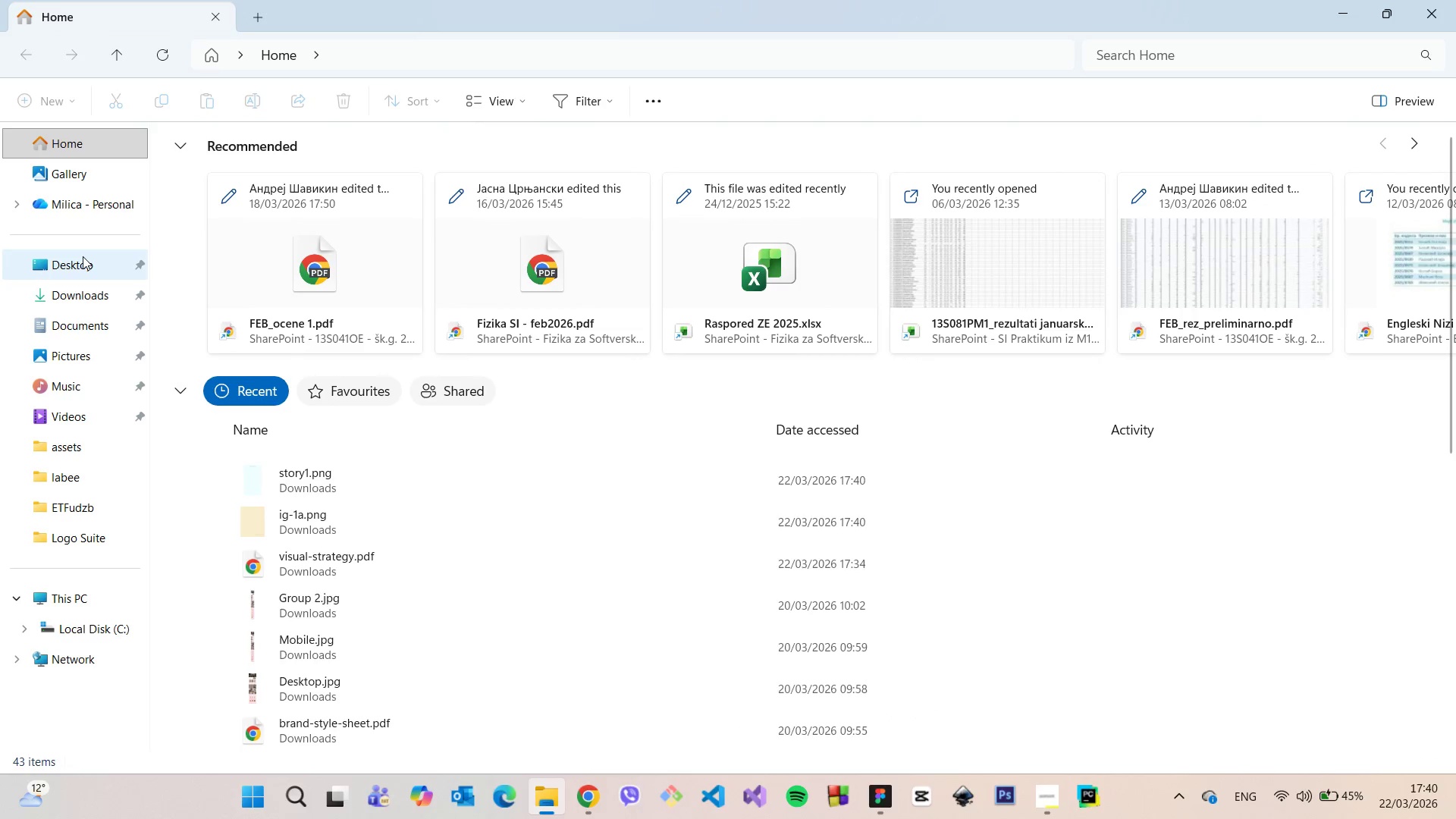 
wait(5.91)
 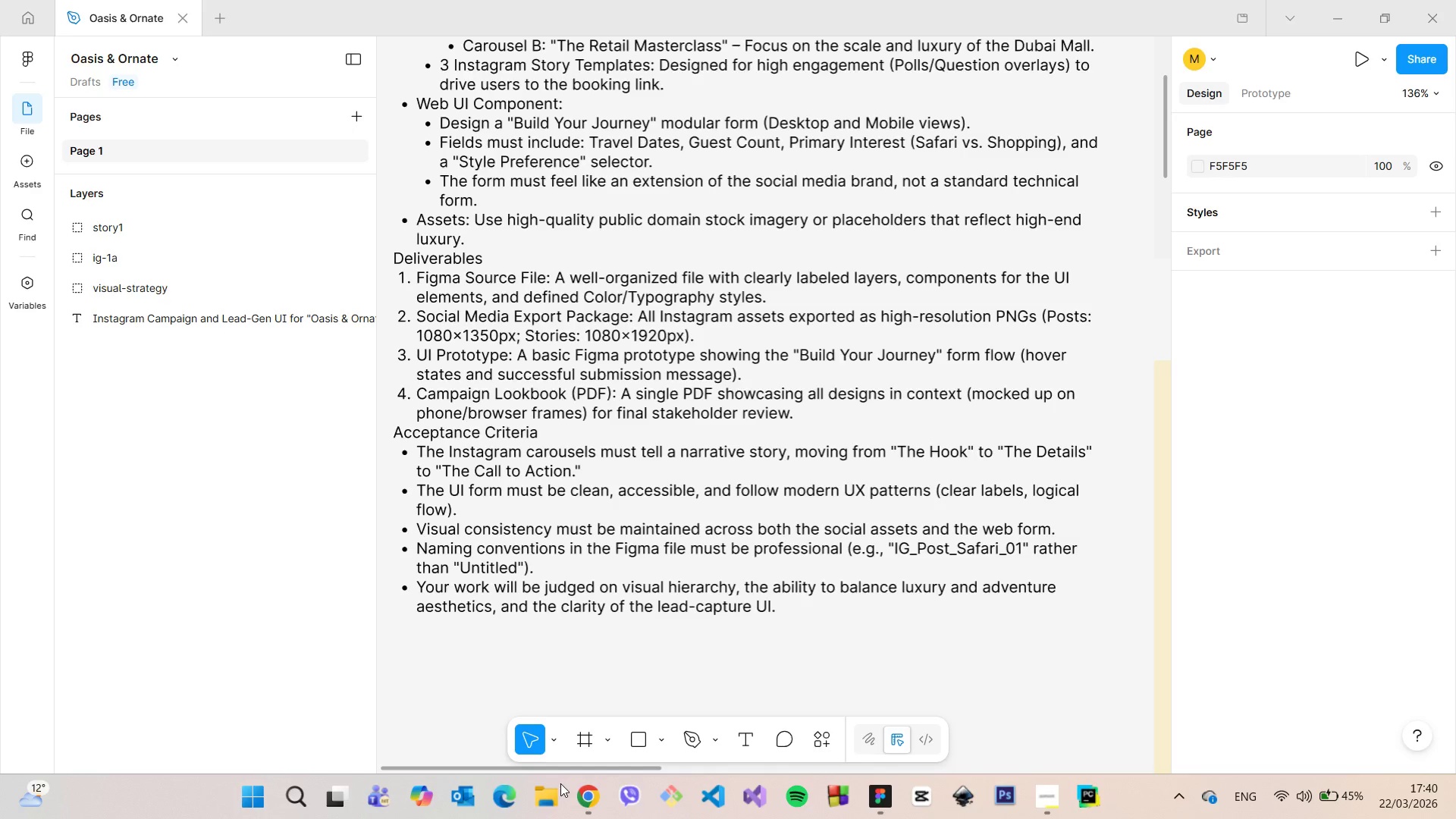 
left_click([82, 269])
 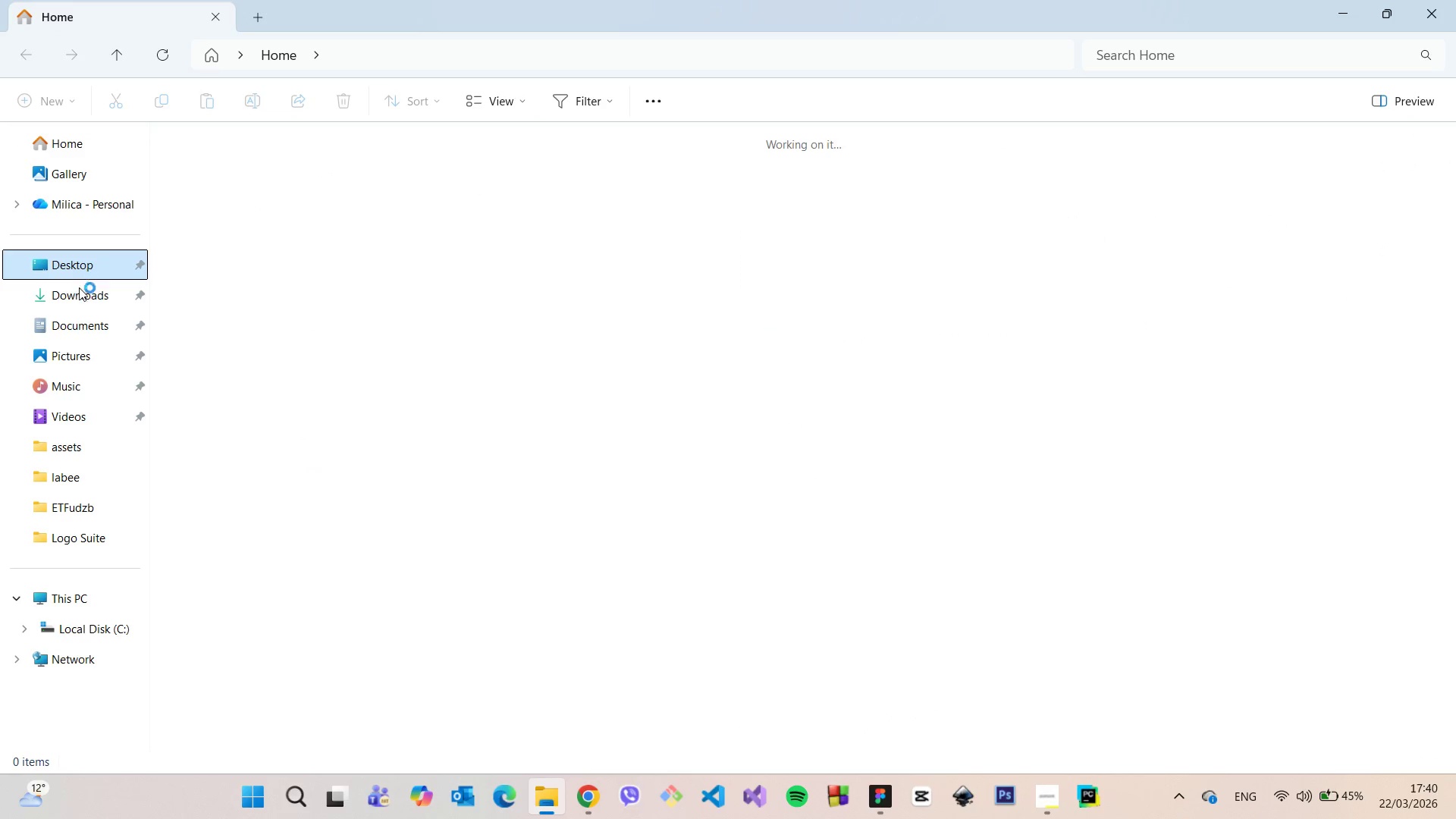 
left_click([79, 297])
 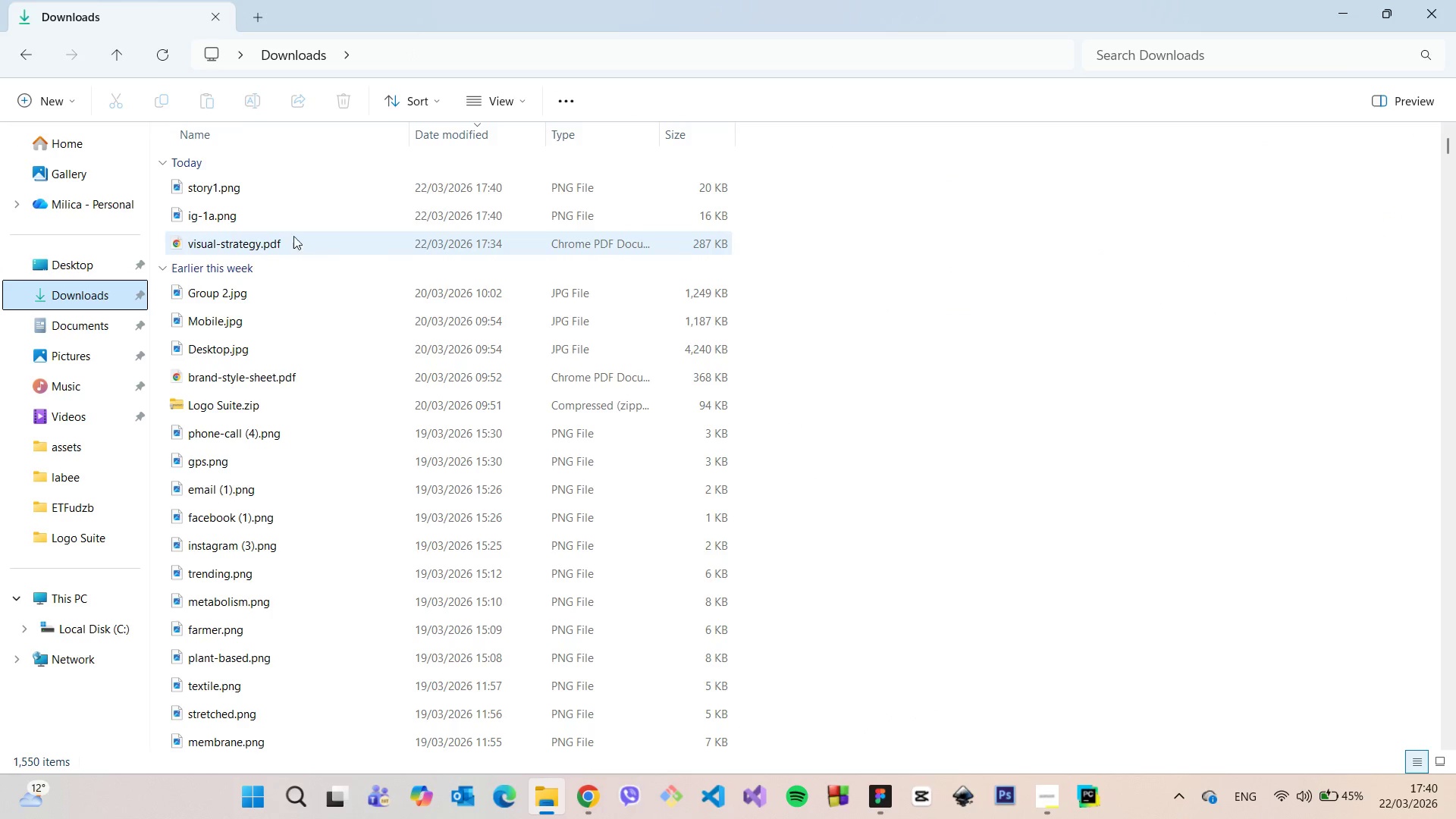 
left_click([278, 221])
 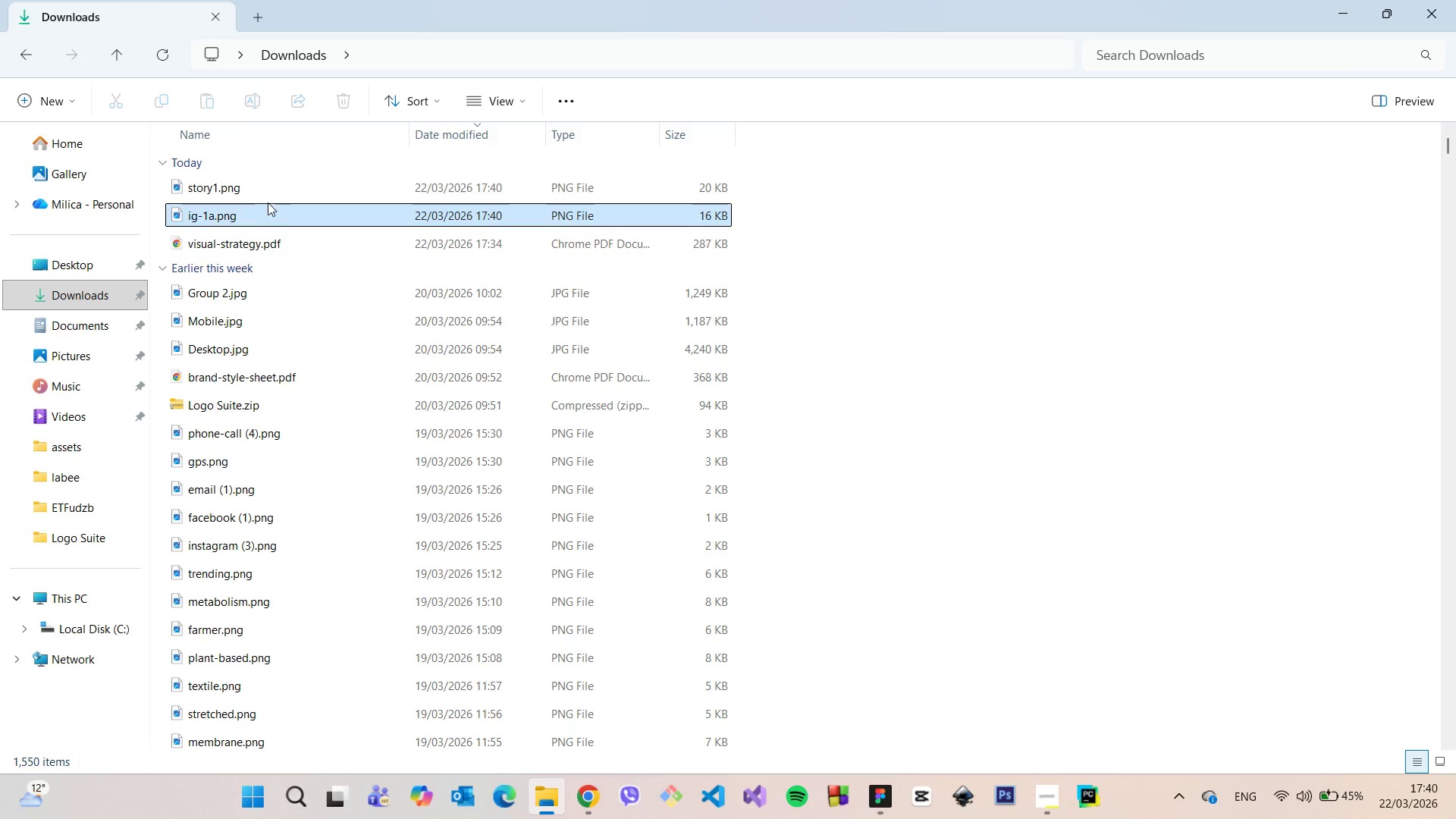 
hold_key(key=ShiftLeft, duration=1.06)
left_click([260, 193])
 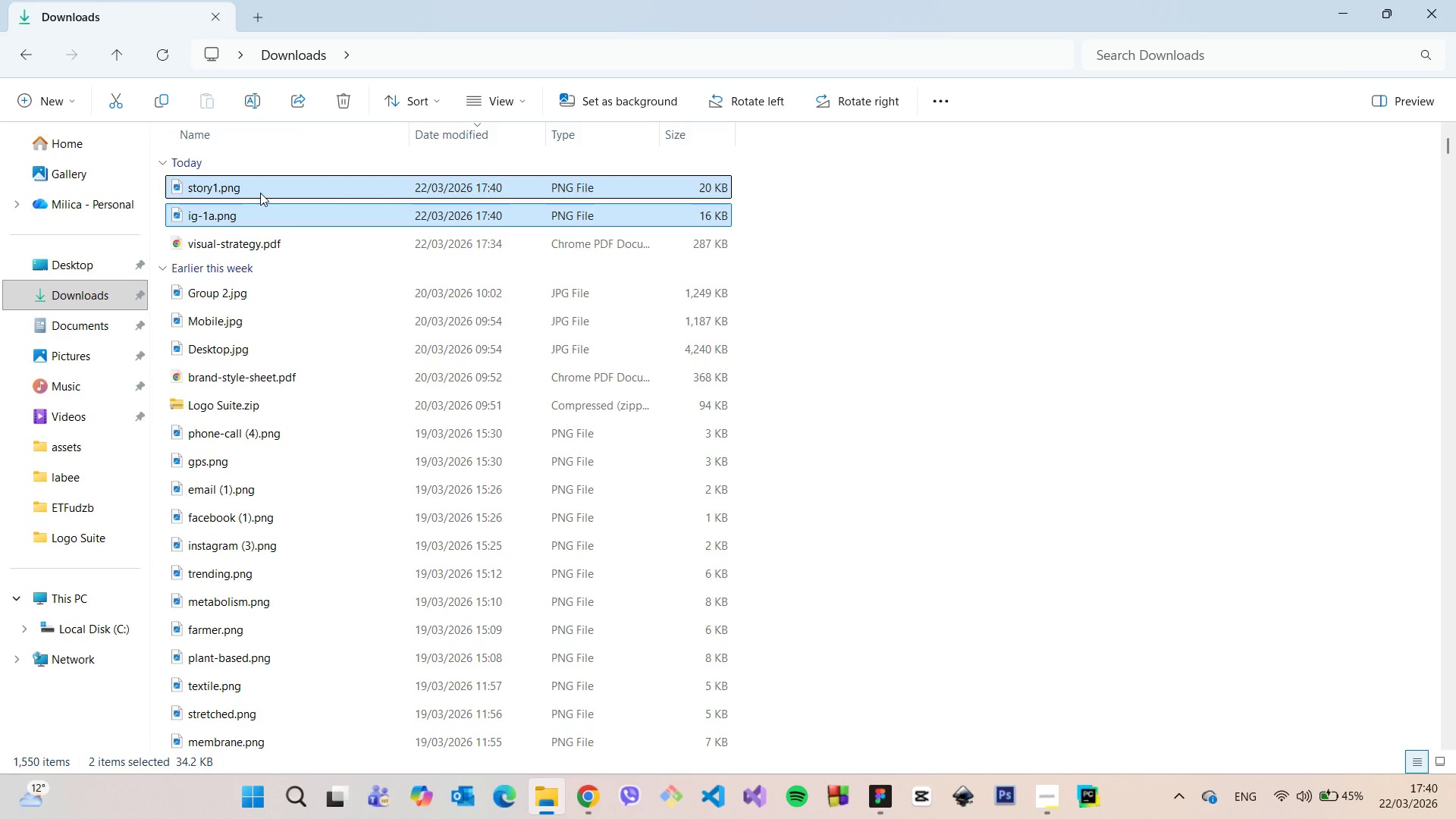 
right_click([260, 193])
 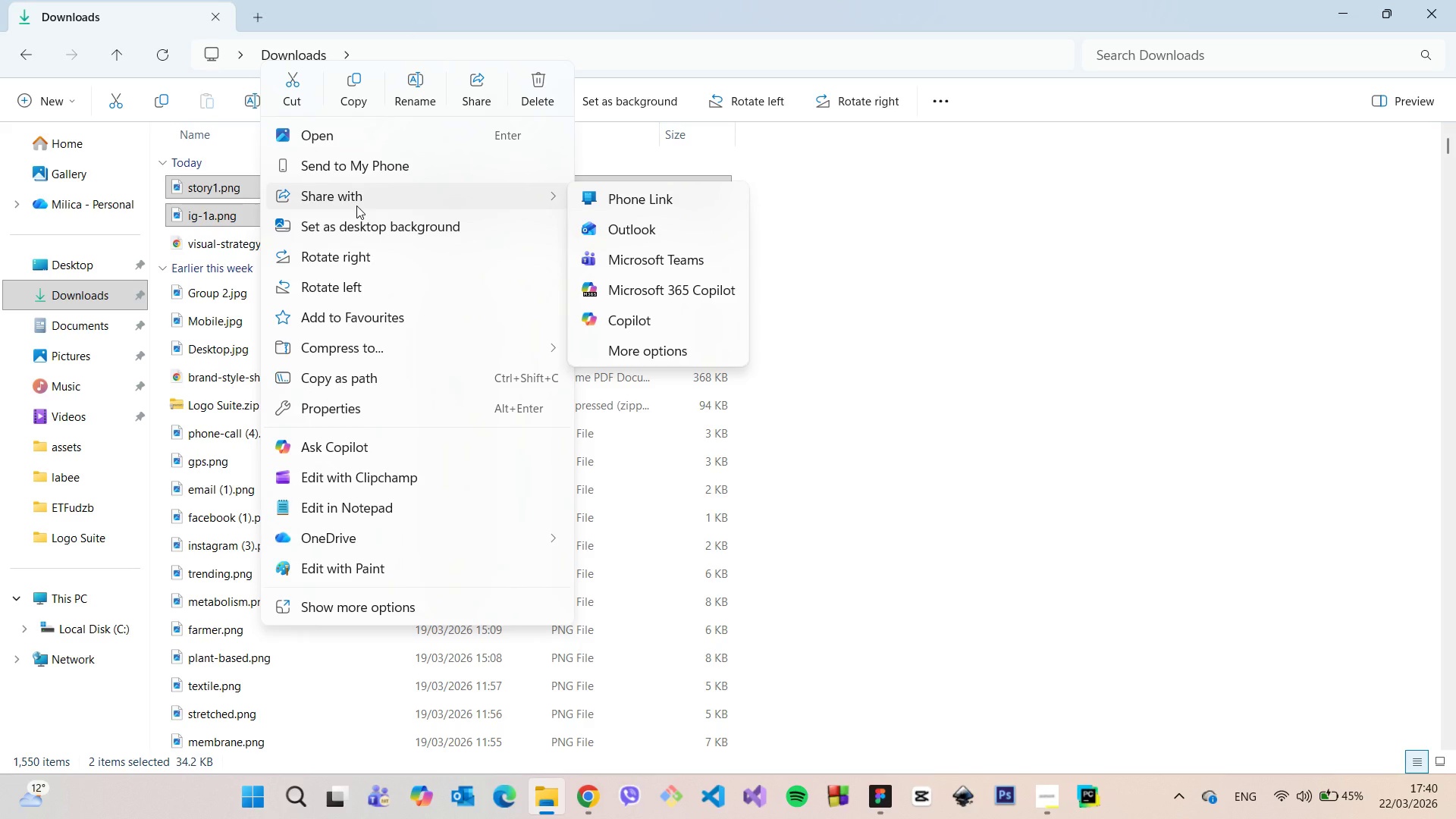 
wait(12.8)
 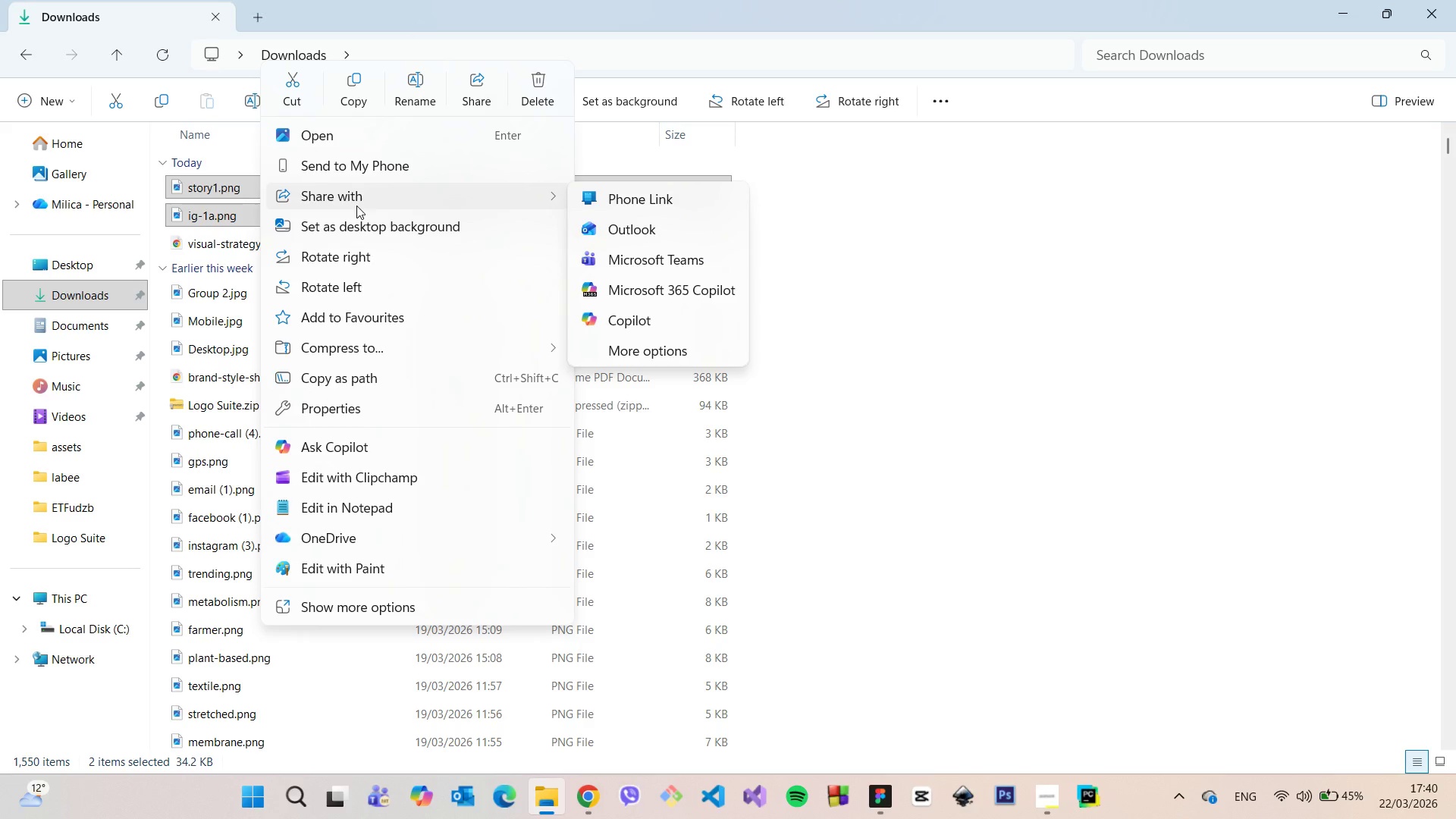 
key(Control+V)
 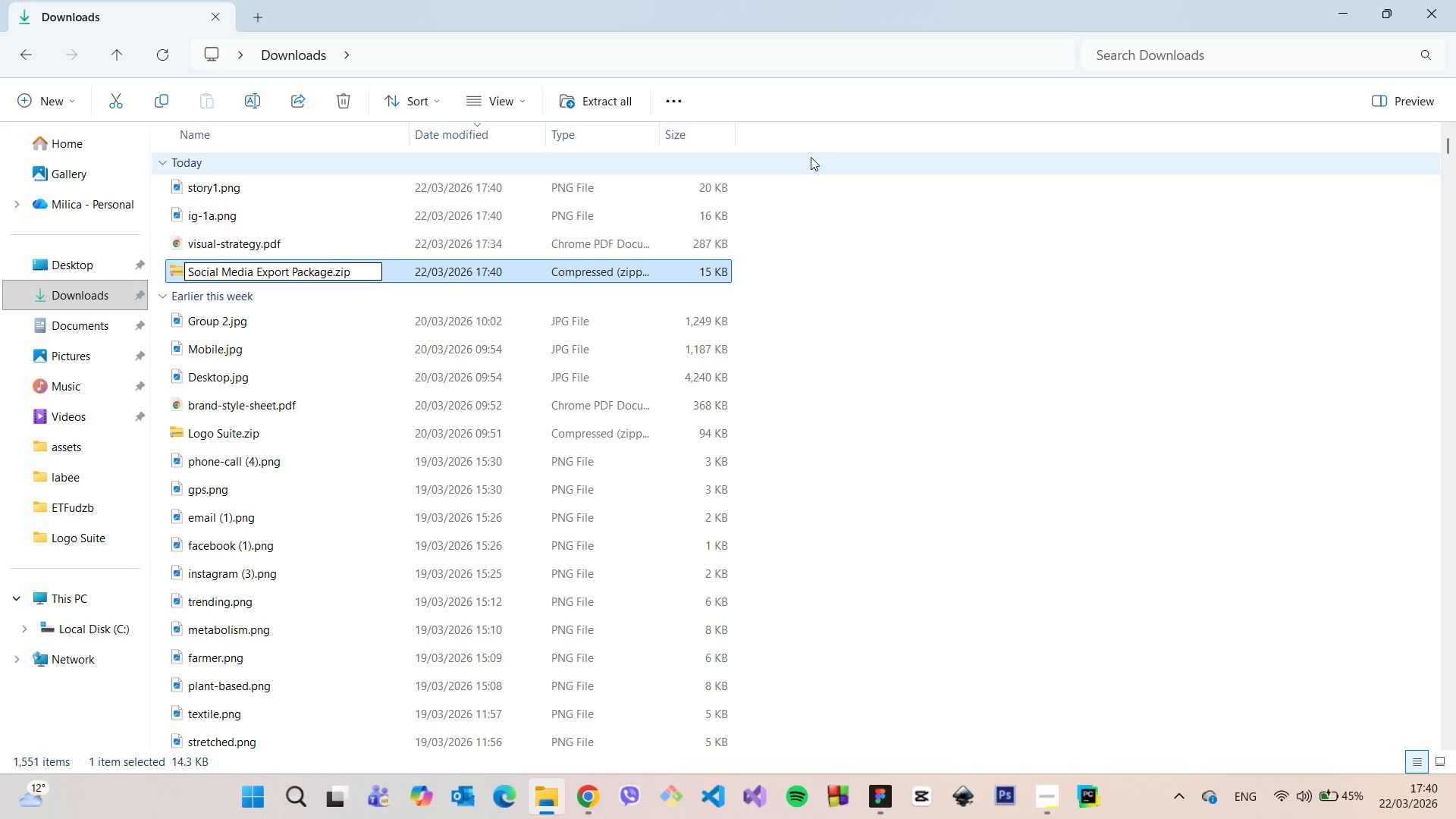 
left_click([809, 154])
 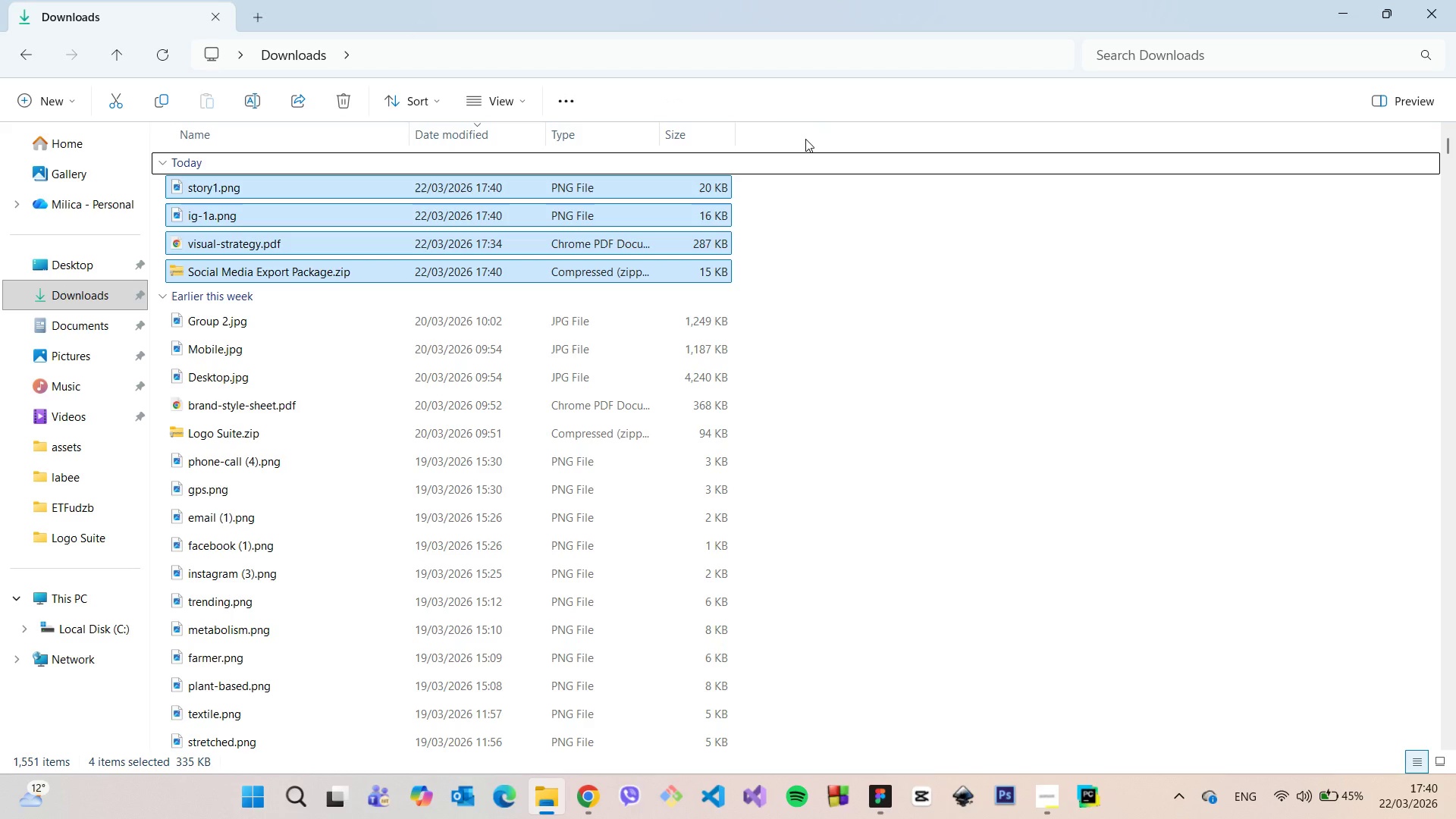 
left_click([805, 139])
 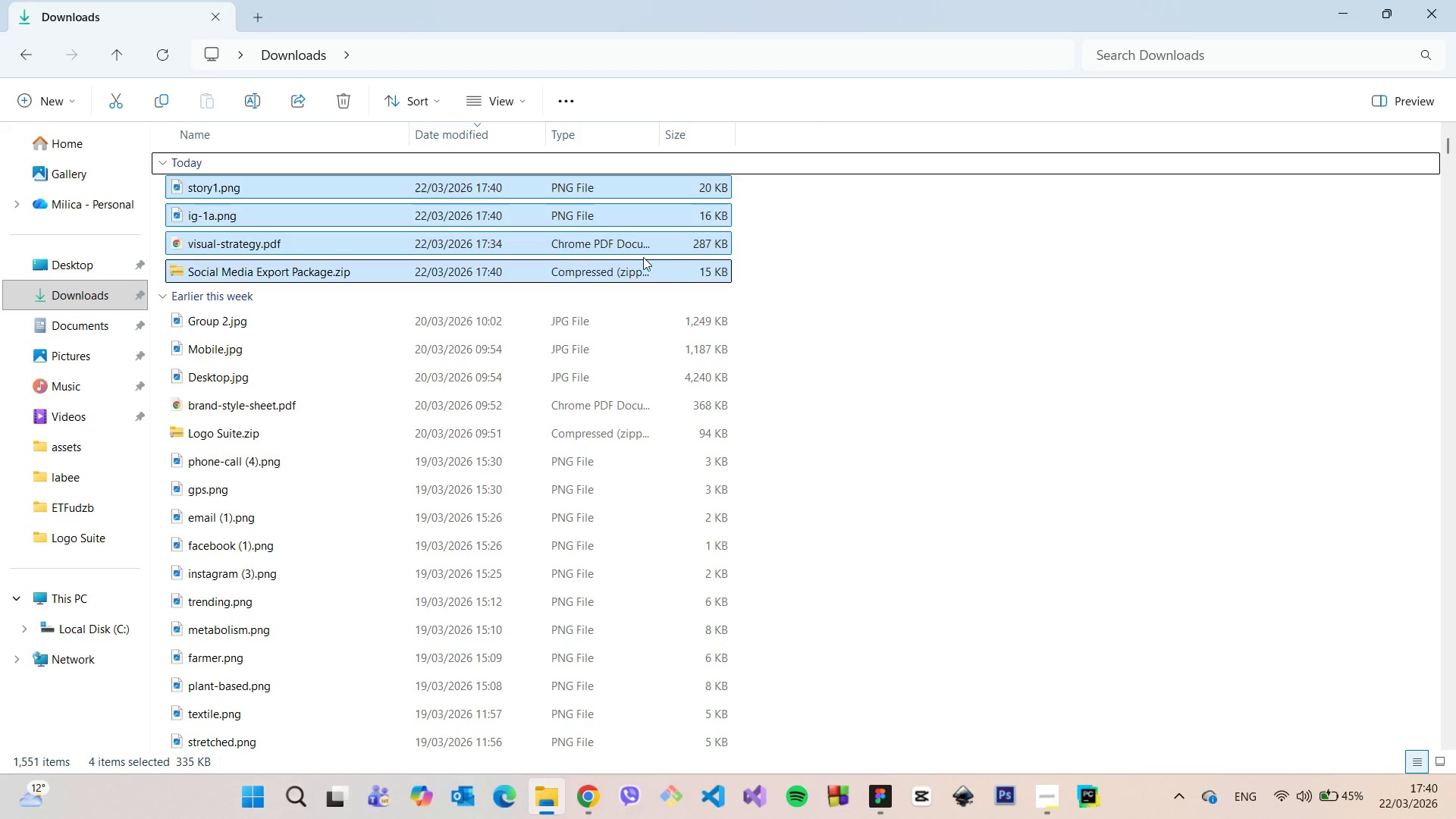 
left_click([623, 247])
 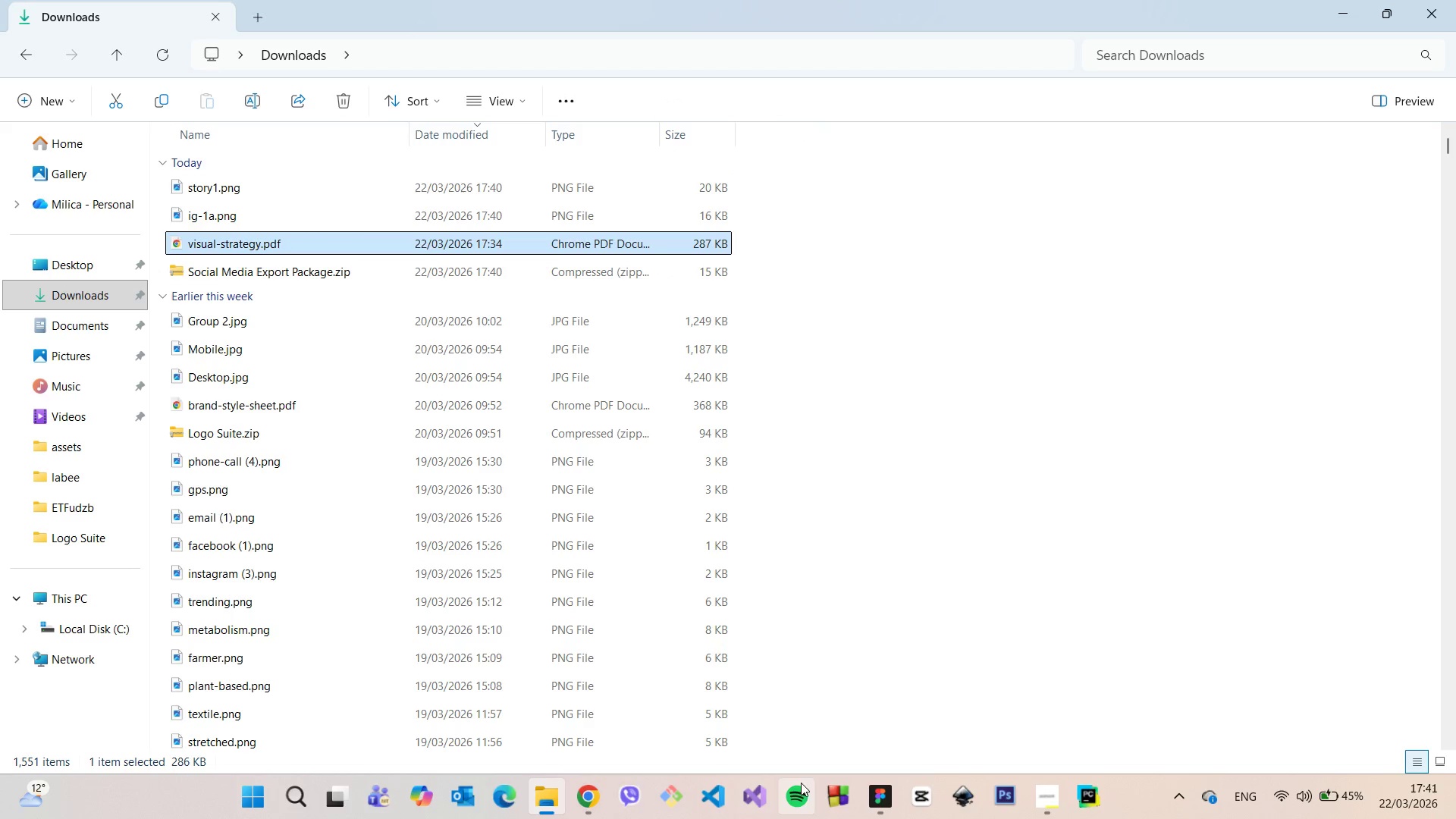 
left_click([875, 790])
 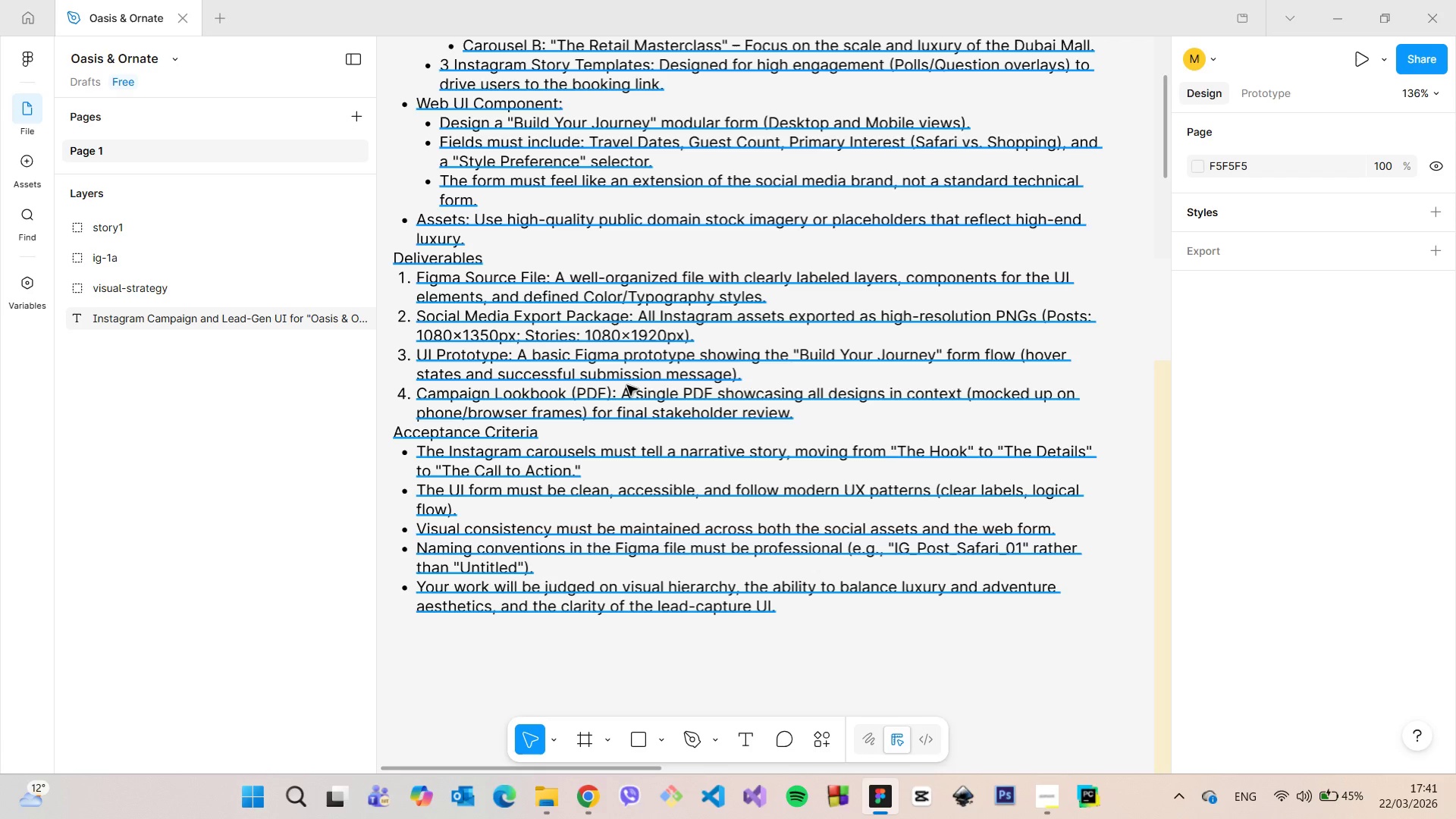 
wait(8.76)
 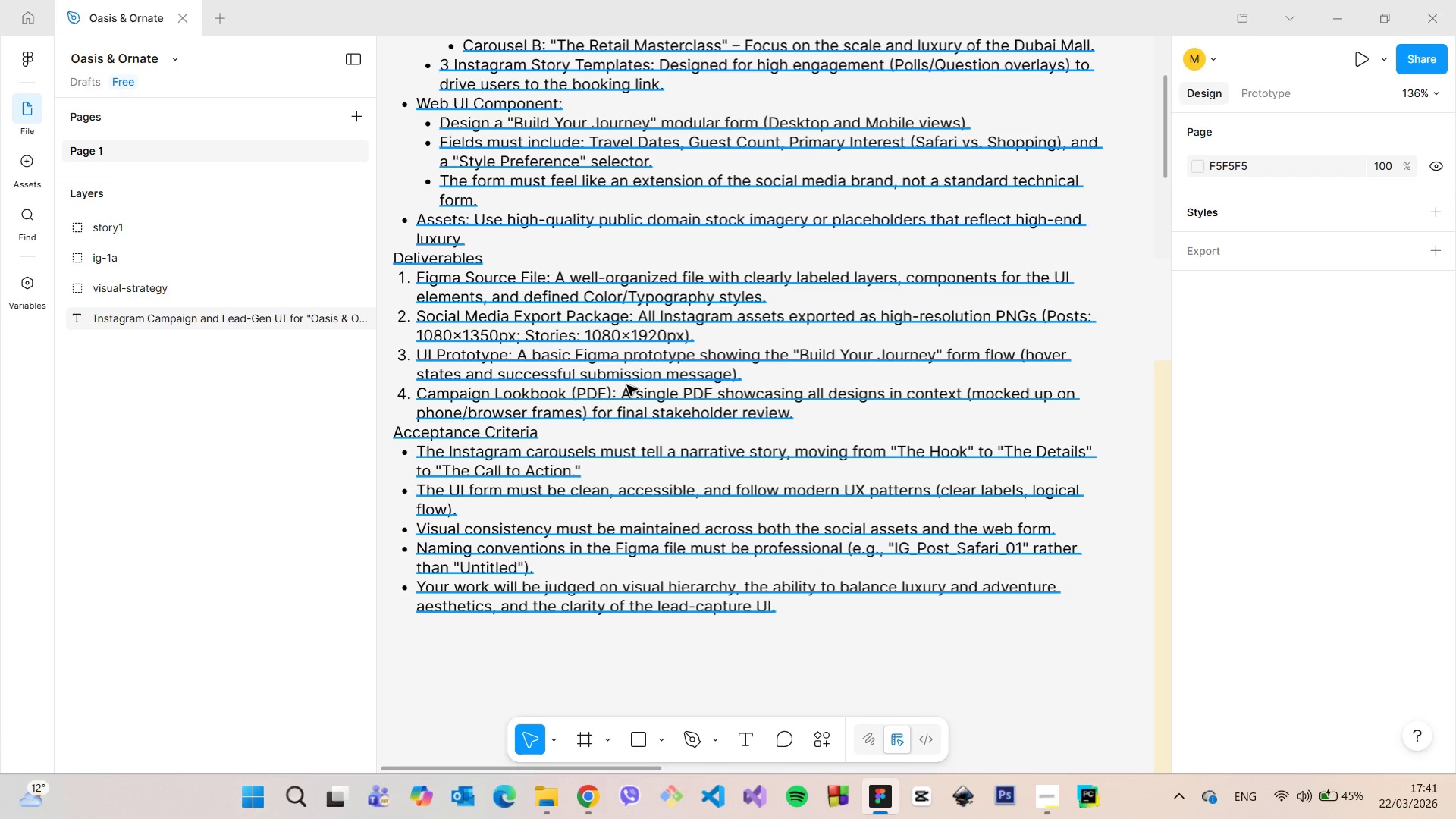 
left_click([1367, 61])
 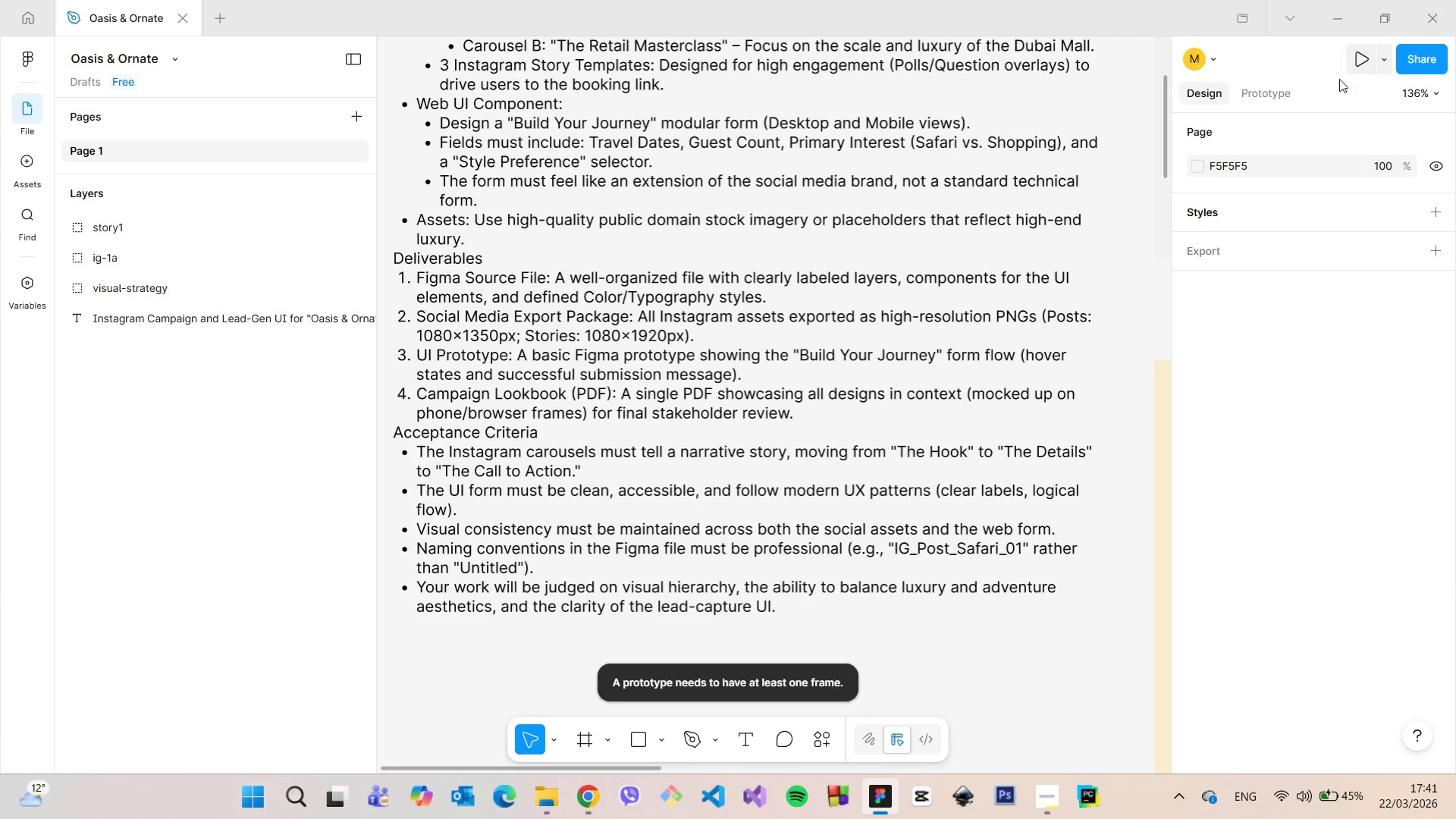 
left_click([920, 285])
 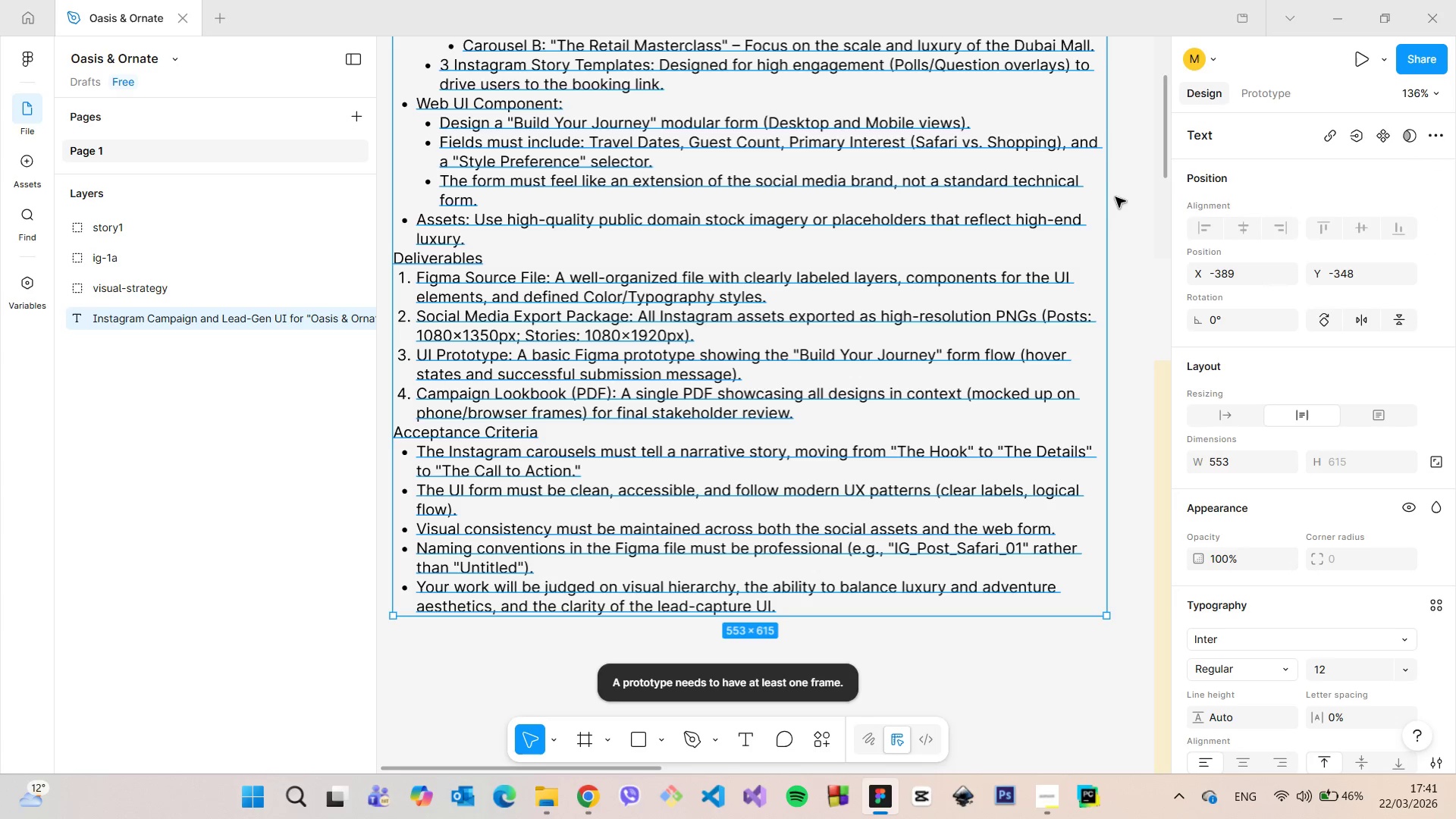 
left_click([1119, 198])
 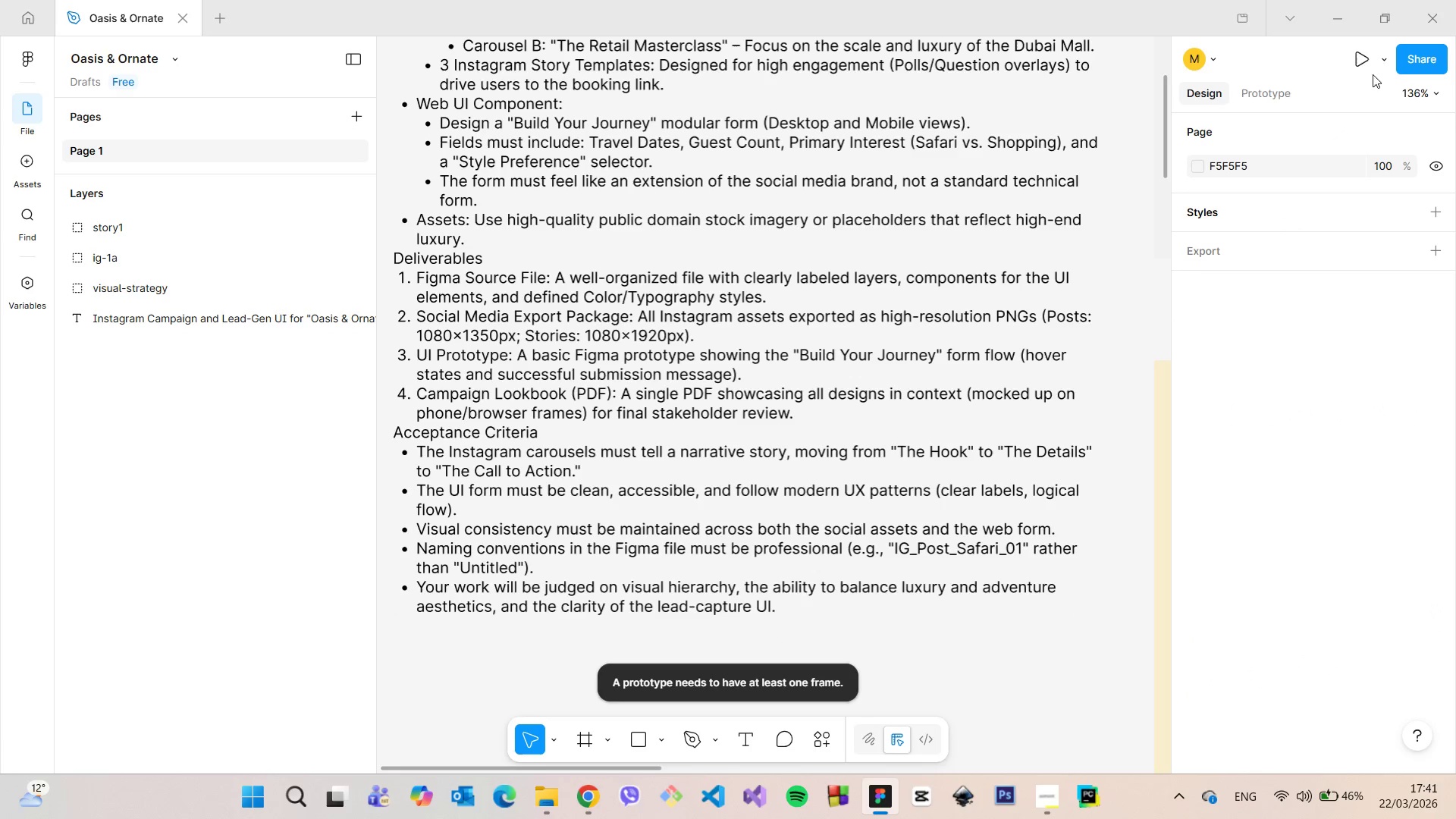 
mouse_move([1387, 53])
 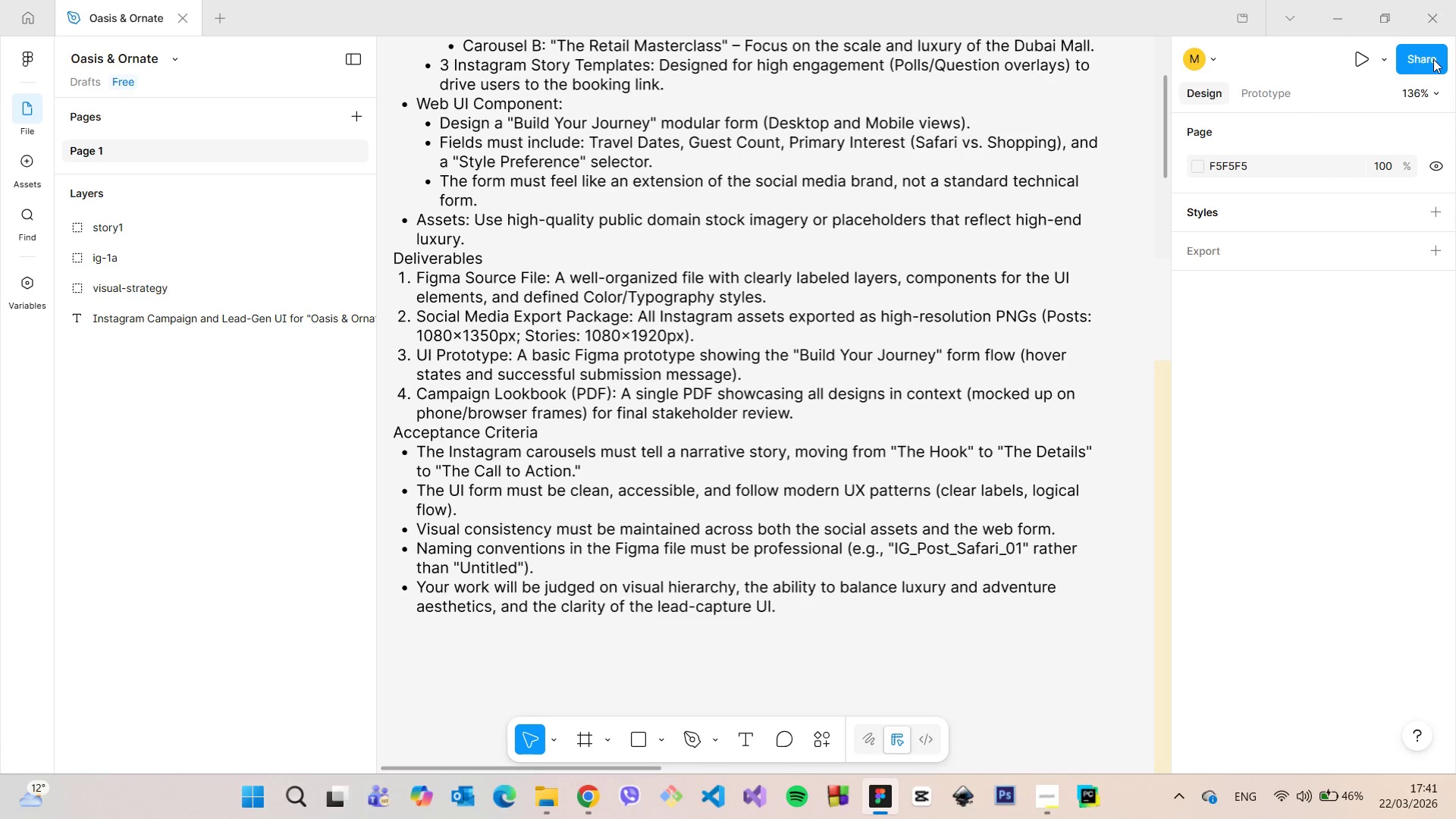 
left_click([1433, 59])
 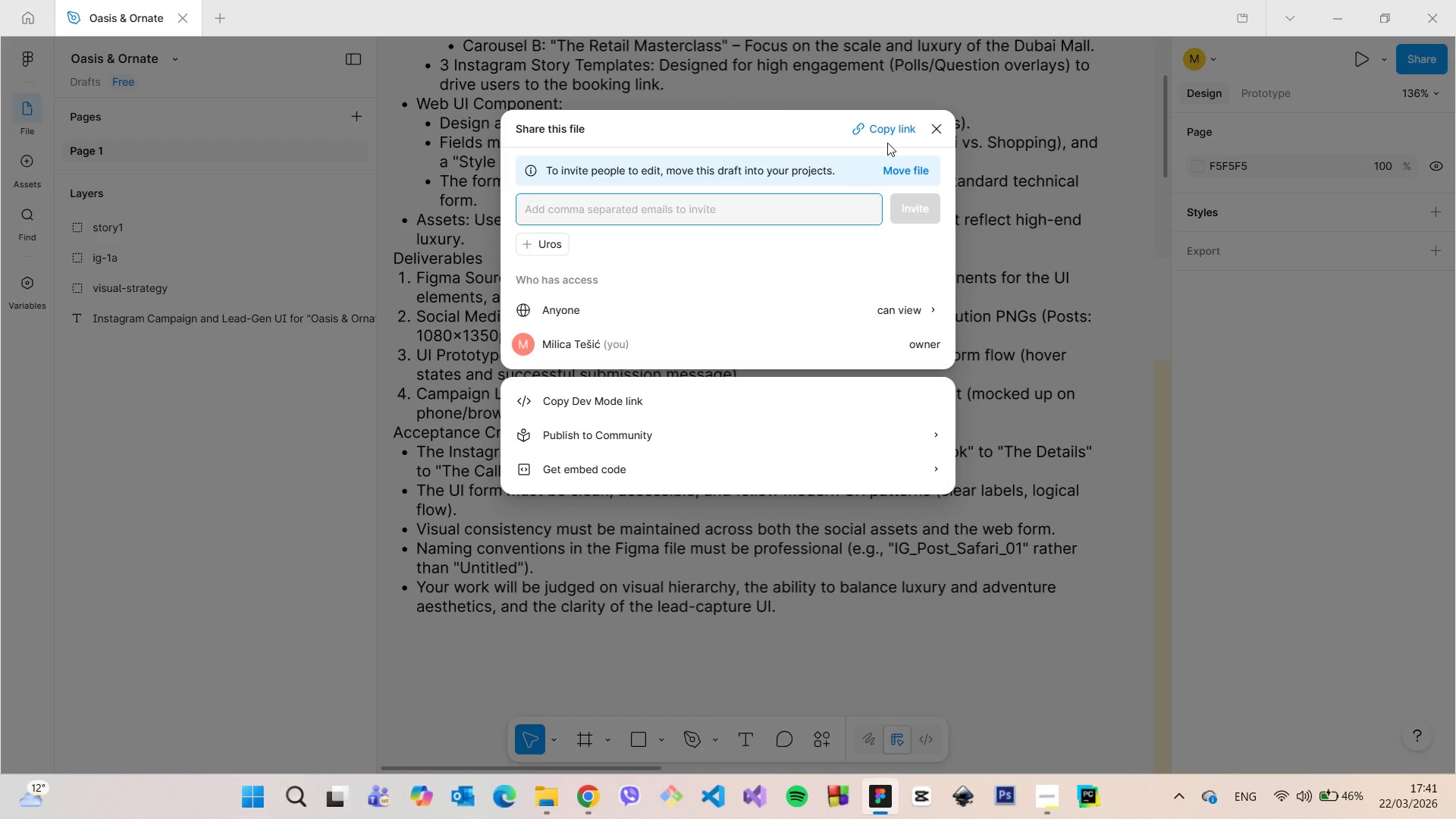 
left_click([887, 132])
 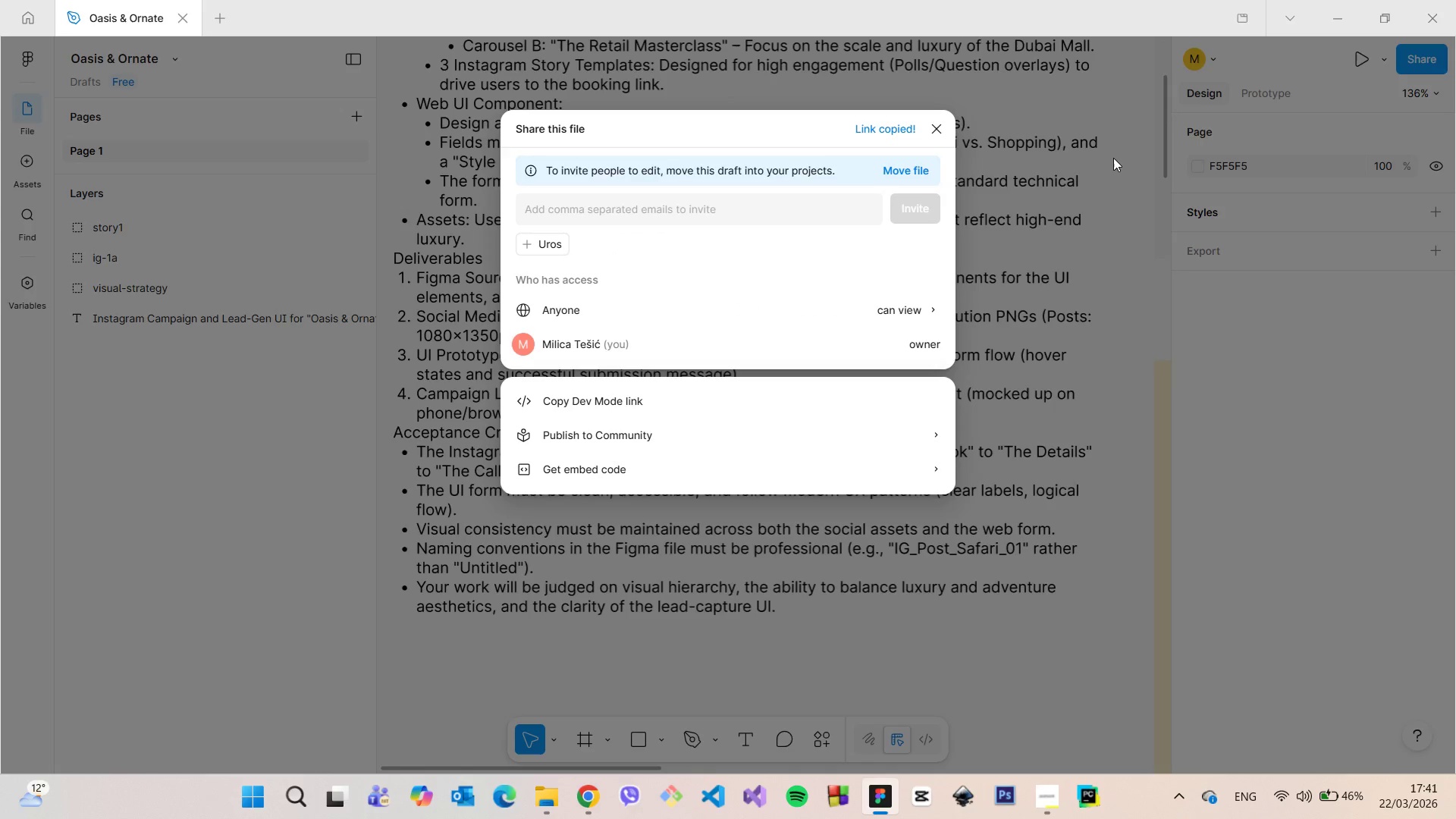 
left_click([1113, 158])
 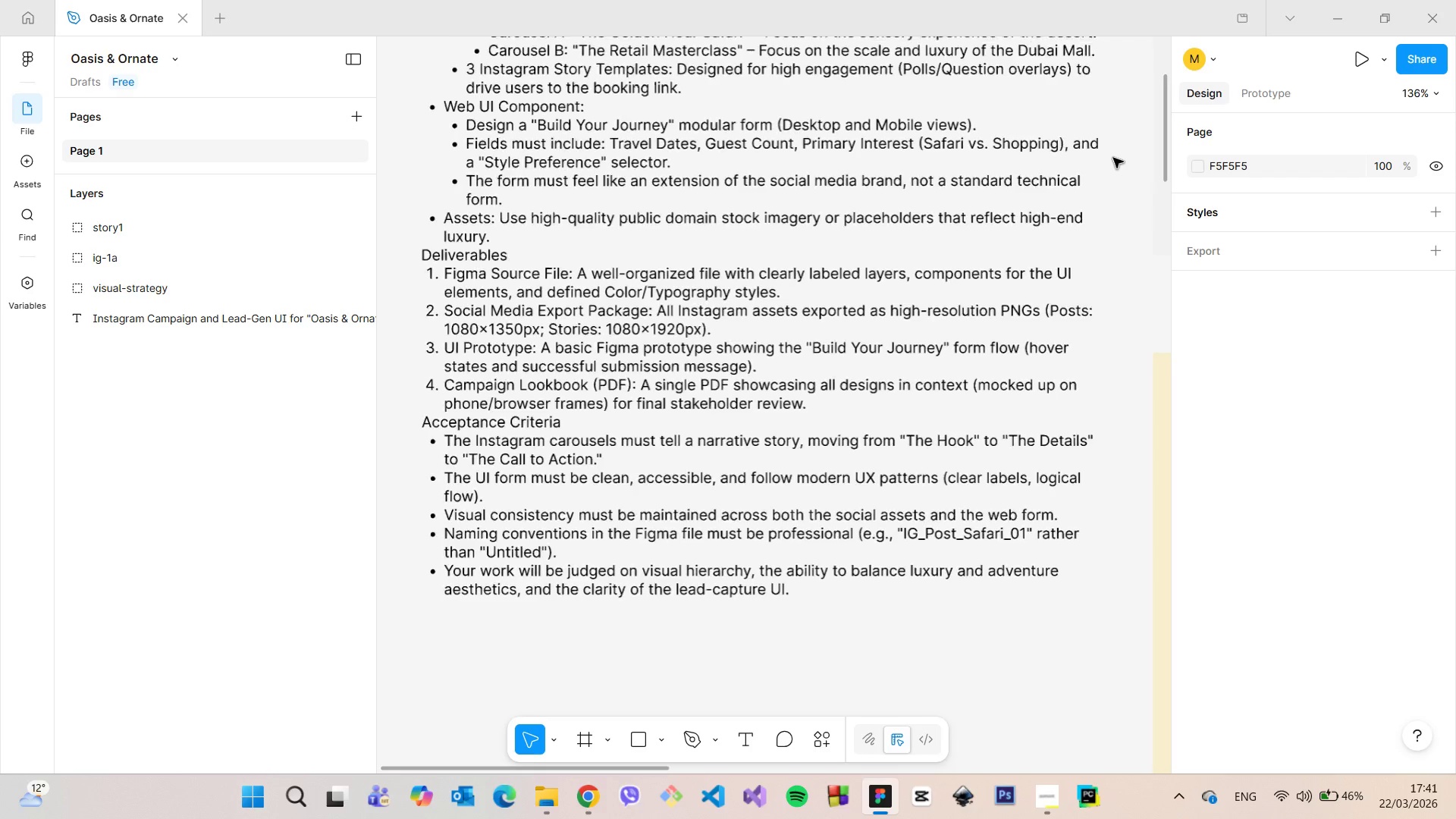 
scroll: coordinate [1113, 158], scroll_direction: down, amount: 13.0
 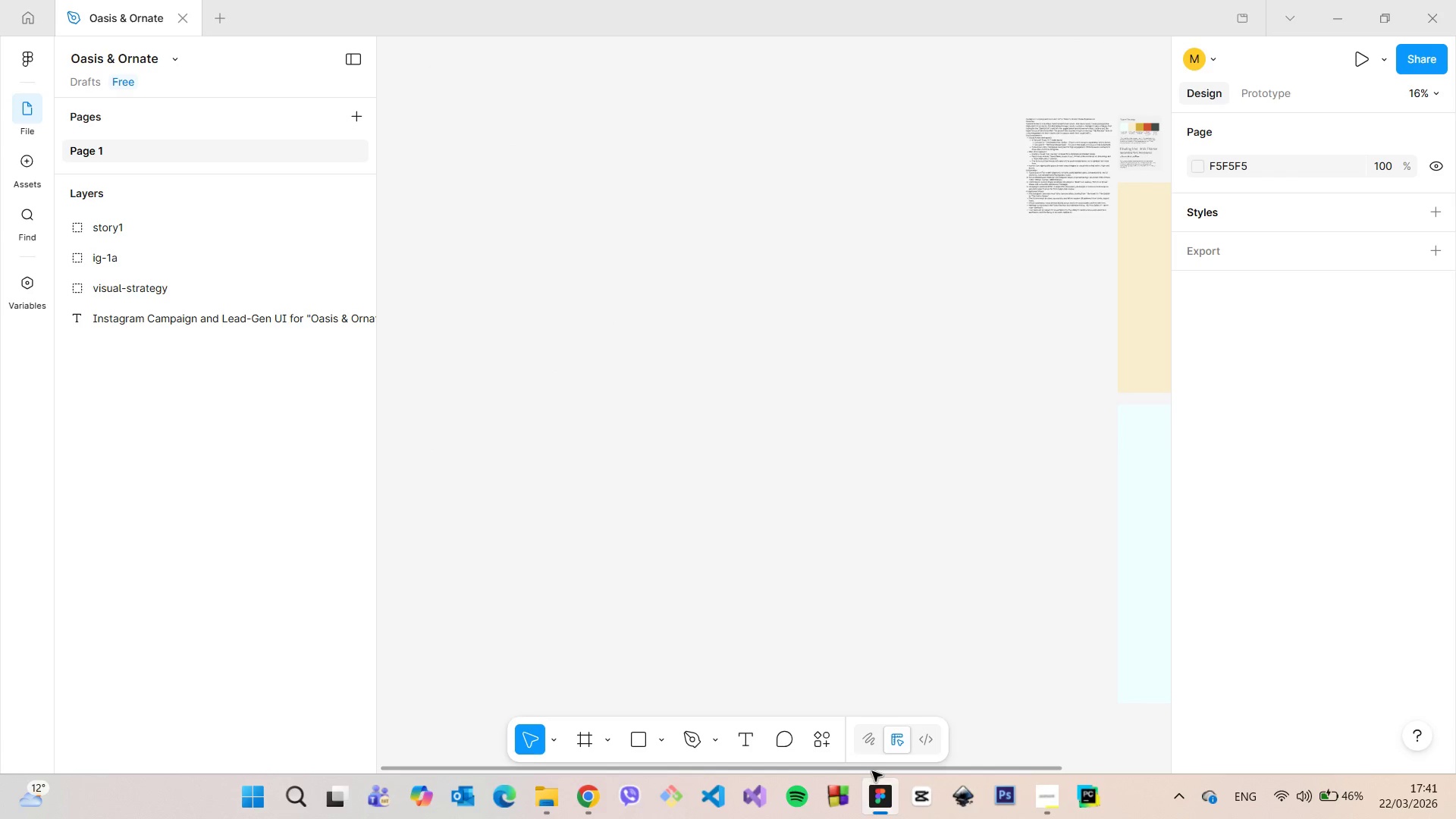 
left_click_drag(start_coordinate=[874, 771], to_coordinate=[1150, 711])
 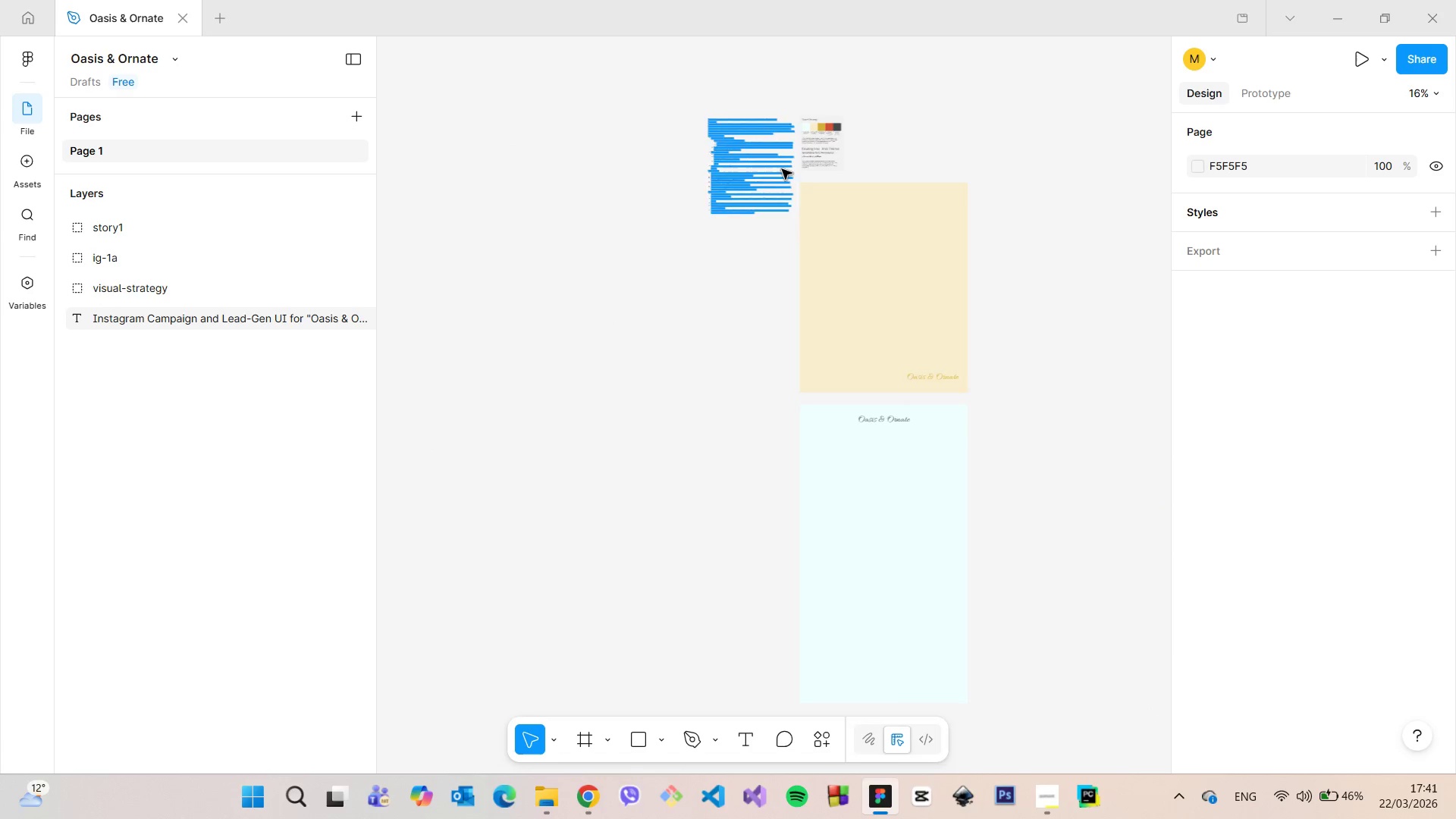 
scroll: coordinate [774, 167], scroll_direction: up, amount: 13.0
 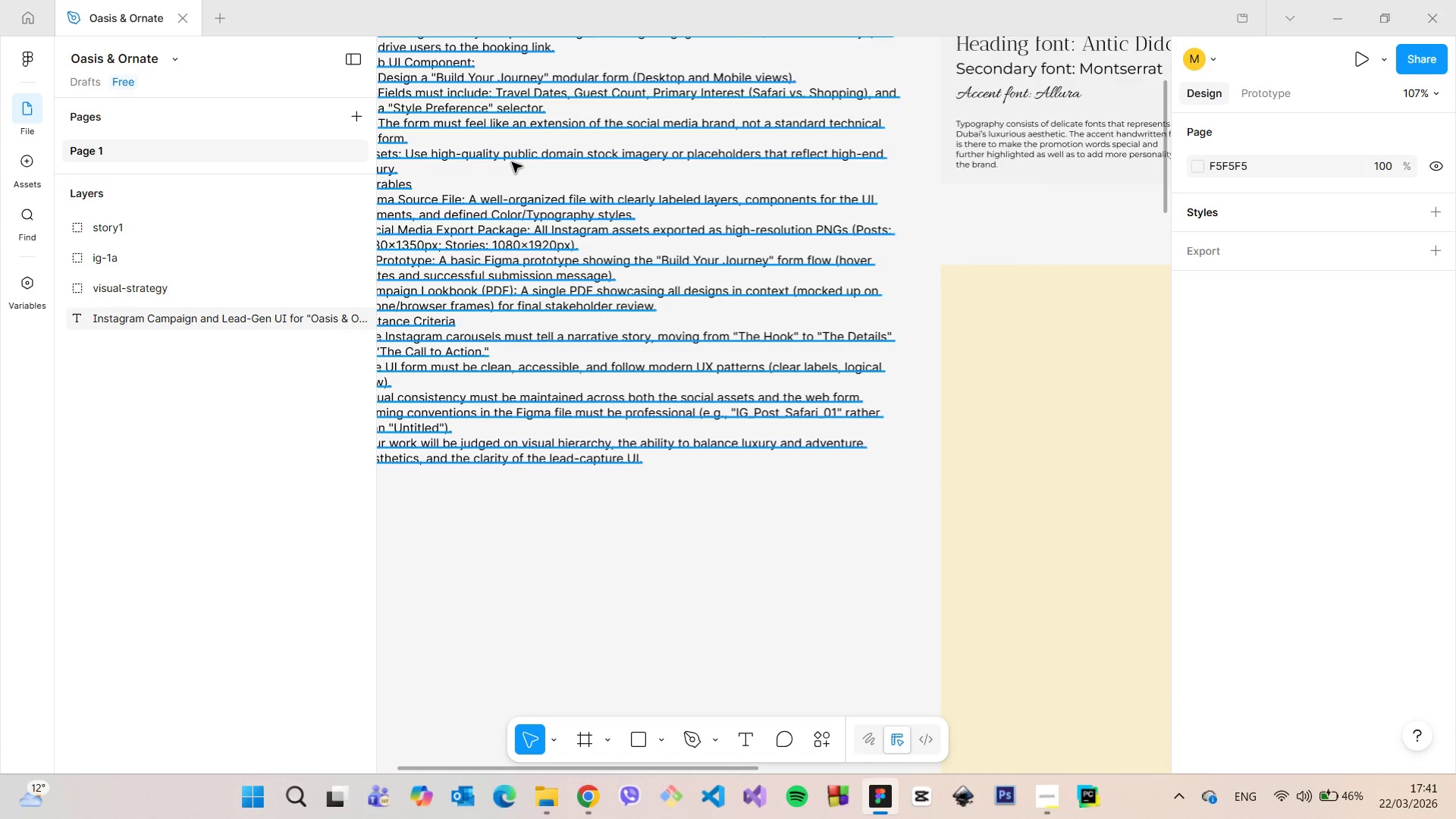 
scroll: coordinate [512, 162], scroll_direction: down, amount: 6.0
 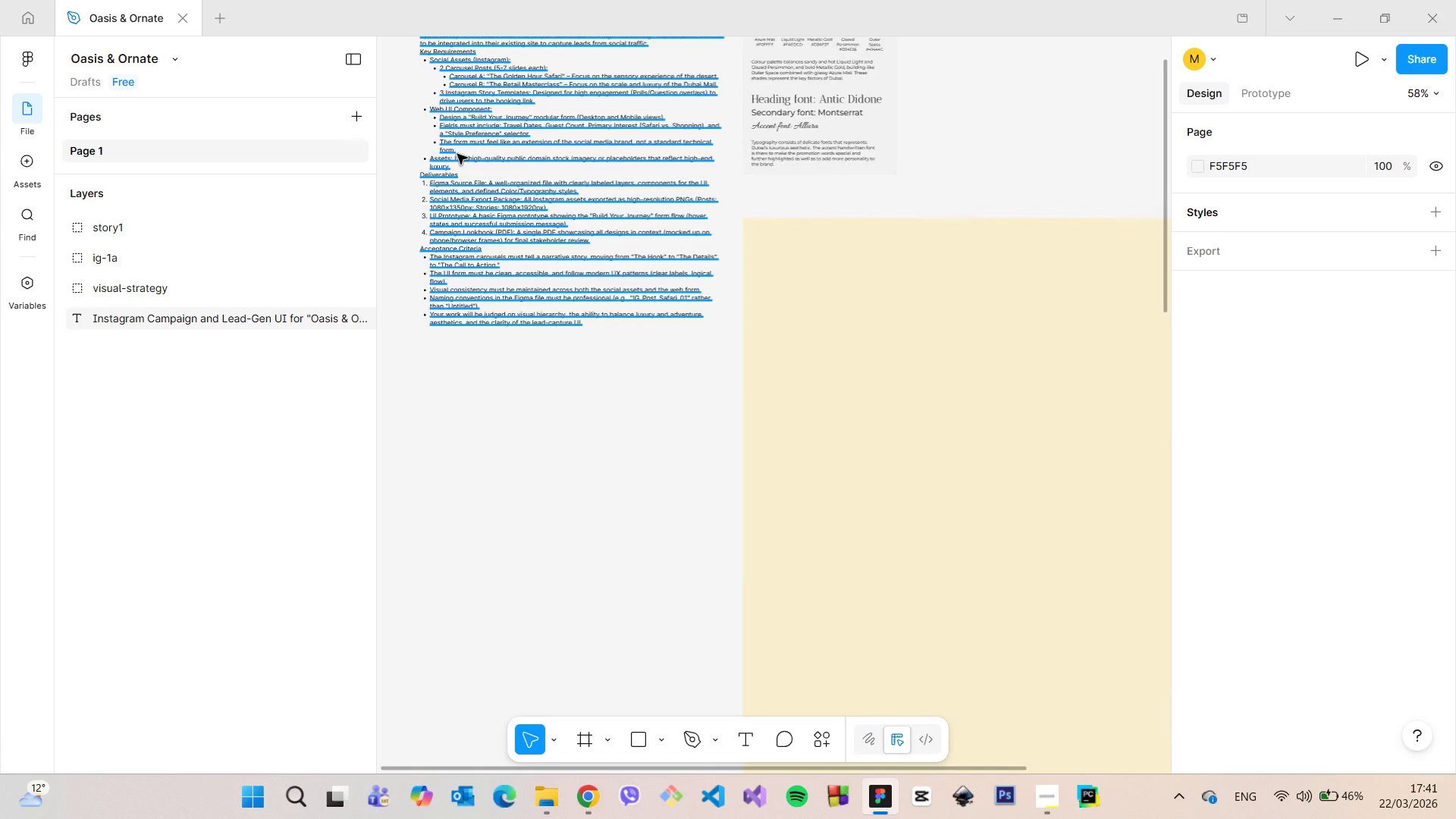 